 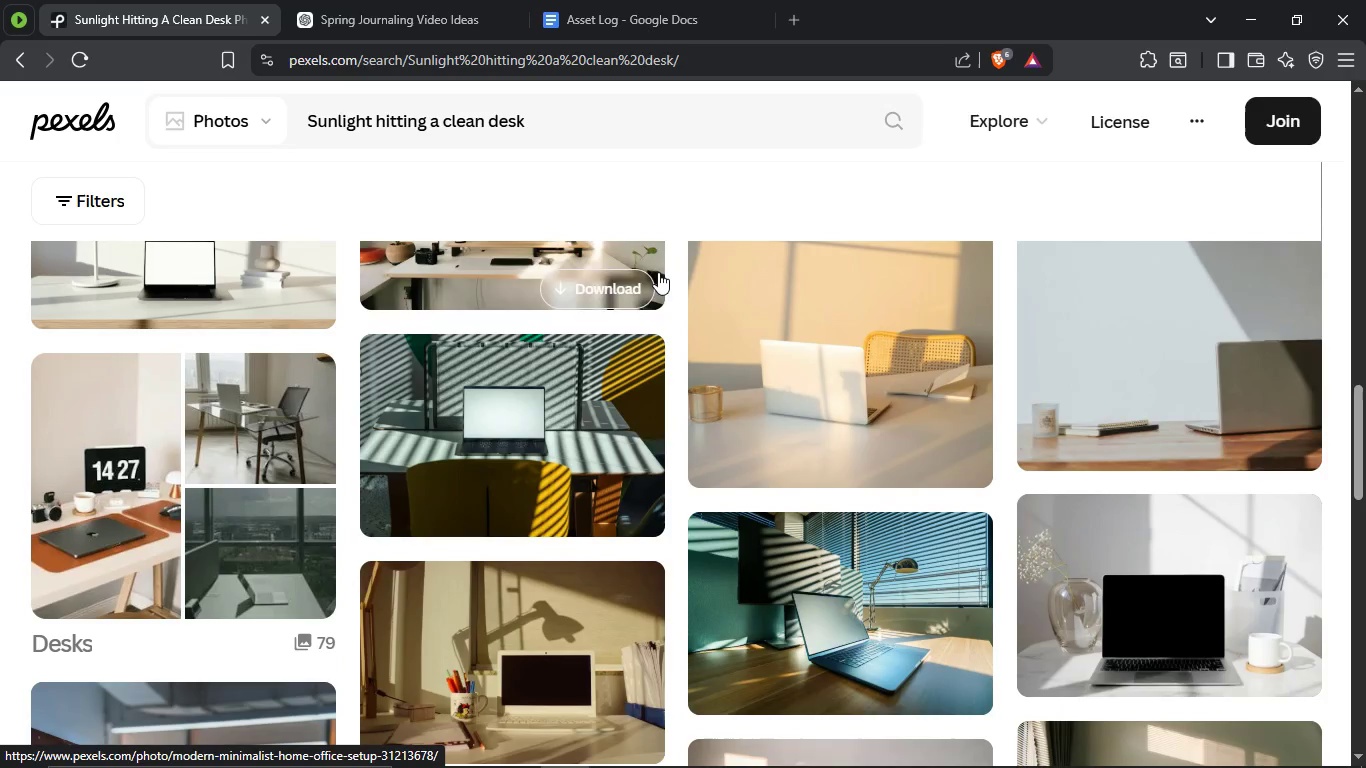 
scroll: coordinate [658, 271], scroll_direction: none, amount: 0.0
 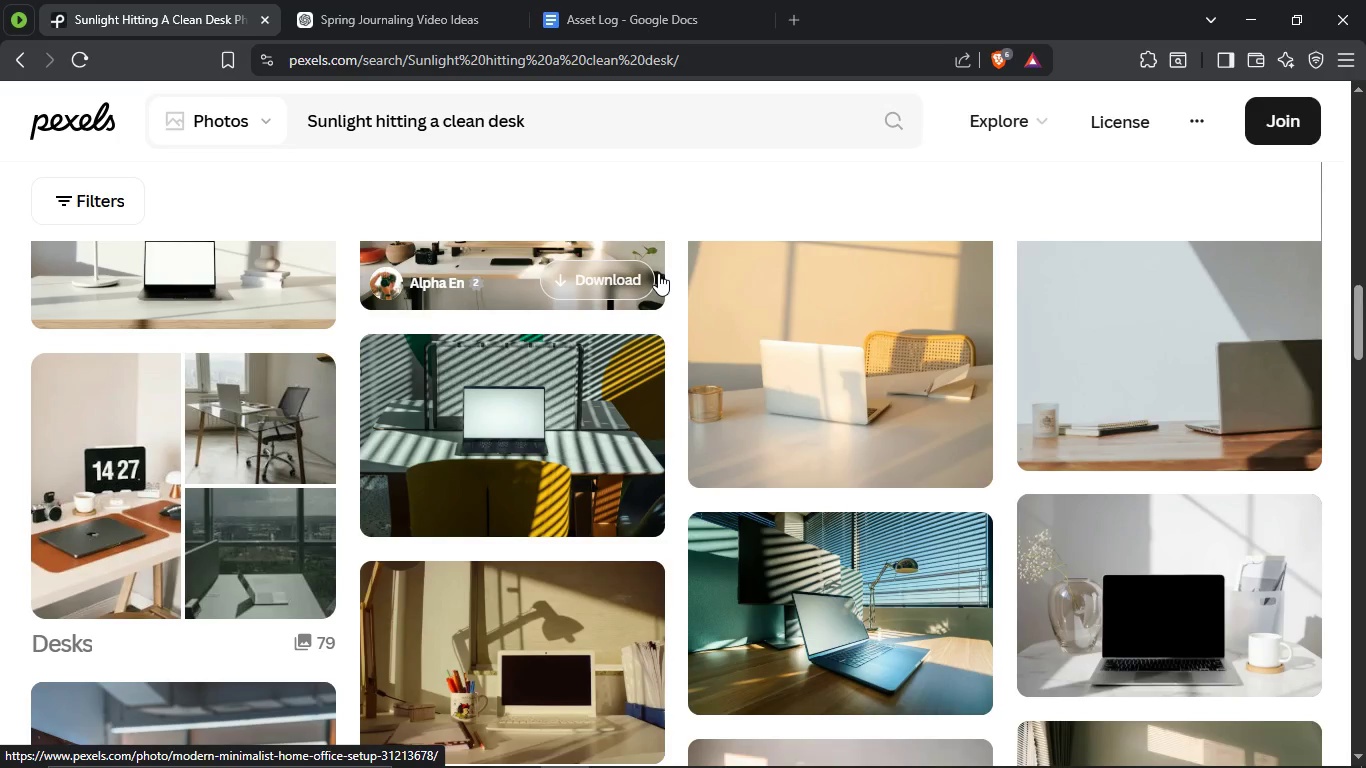 
scroll: coordinate [658, 275], scroll_direction: up, amount: 7.0
 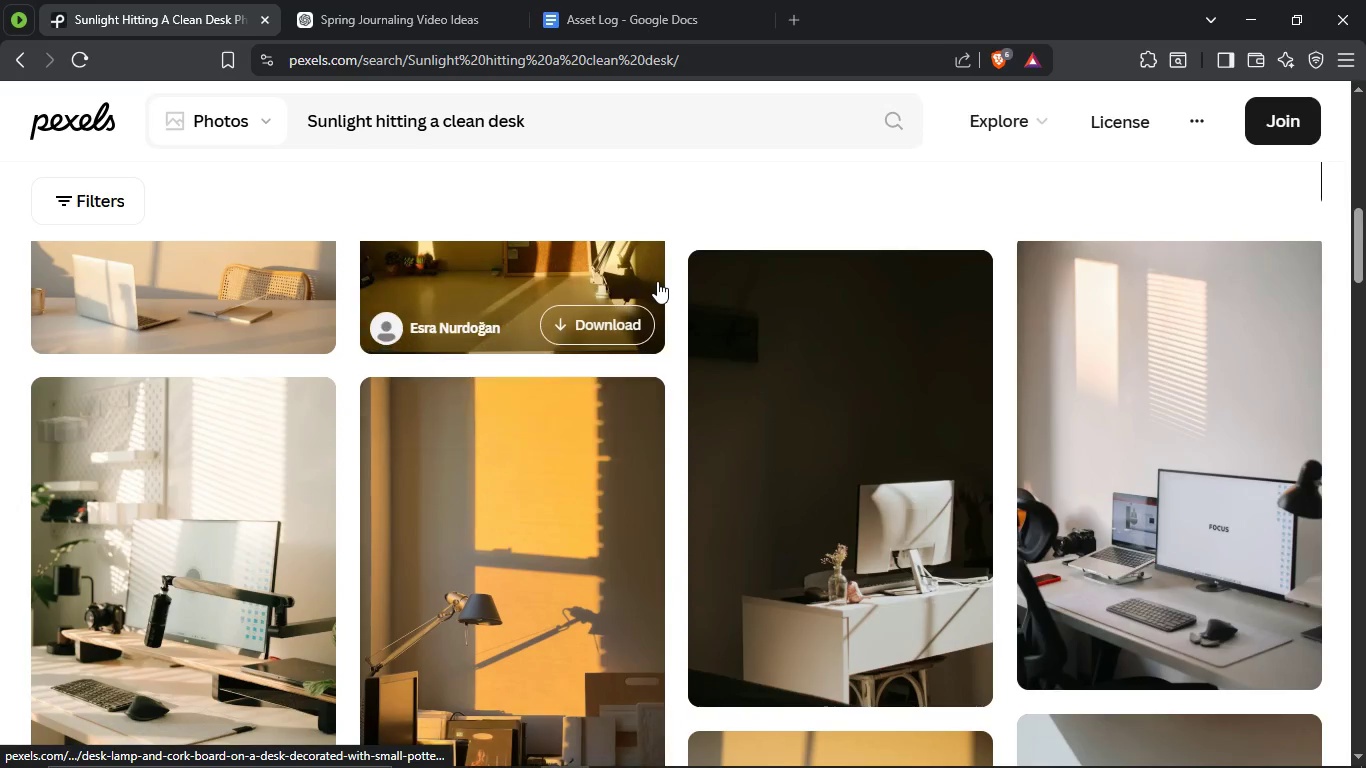 
scroll: coordinate [655, 288], scroll_direction: down, amount: 2.0
 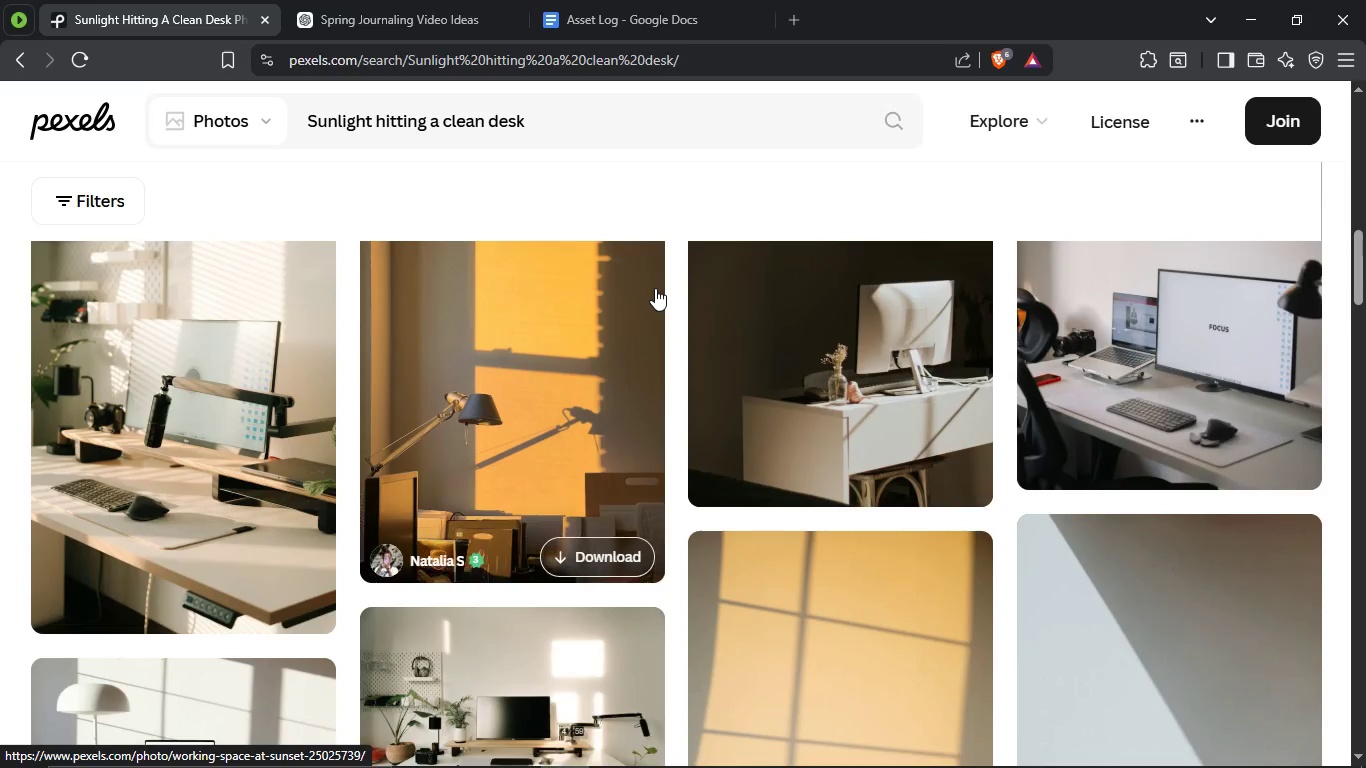 
scroll: coordinate [677, 318], scroll_direction: up, amount: 11.0
 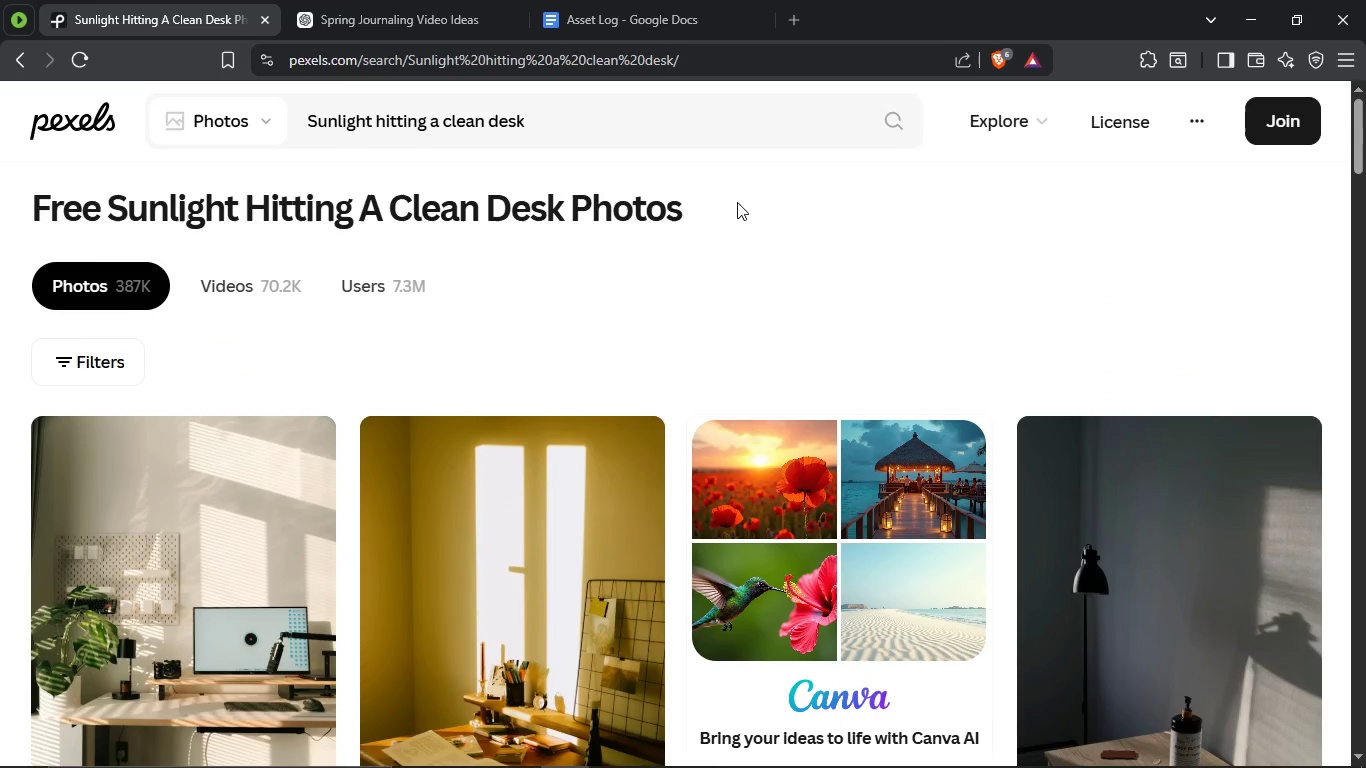 
scroll: coordinate [729, 222], scroll_direction: down, amount: 2.0
 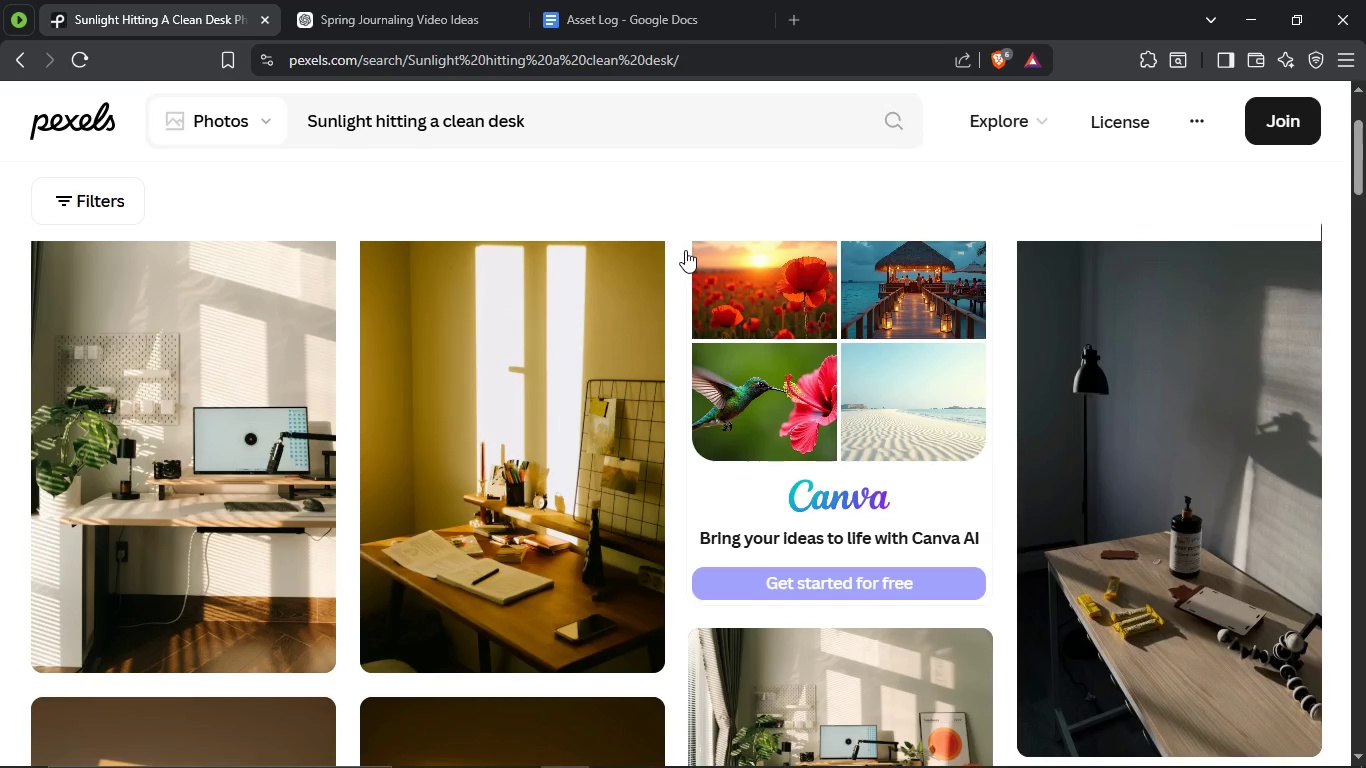 
scroll: coordinate [483, 312], scroll_direction: up, amount: 4.0
 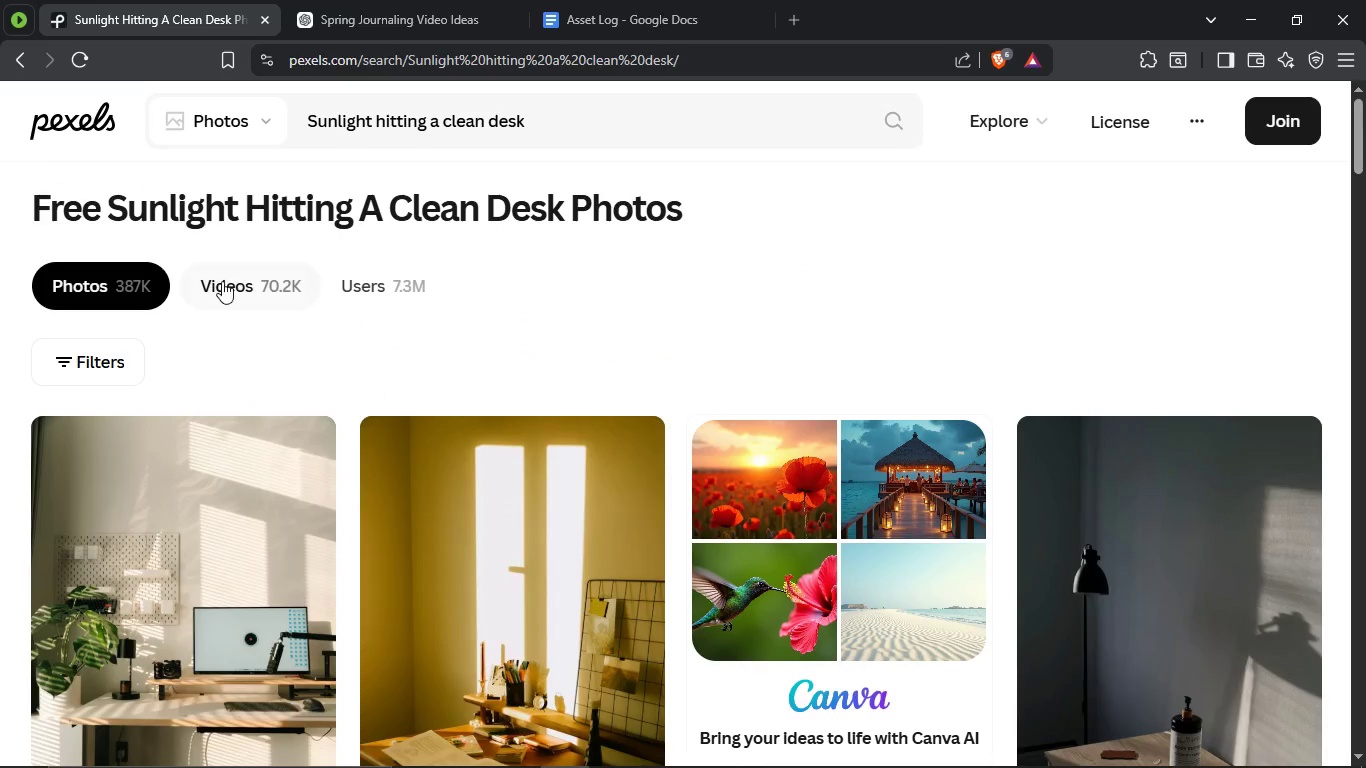 
left_click([224, 281])
 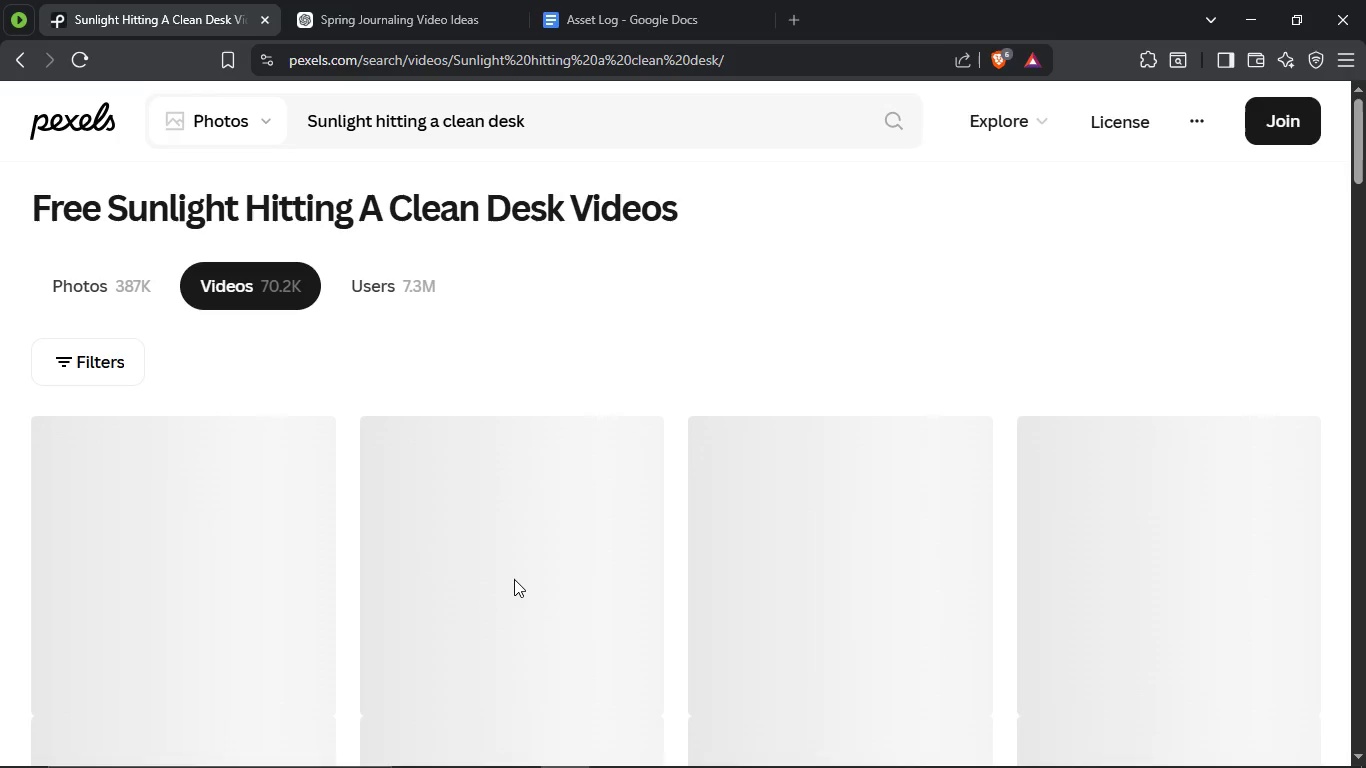 
scroll: coordinate [535, 540], scroll_direction: down, amount: 1.0
 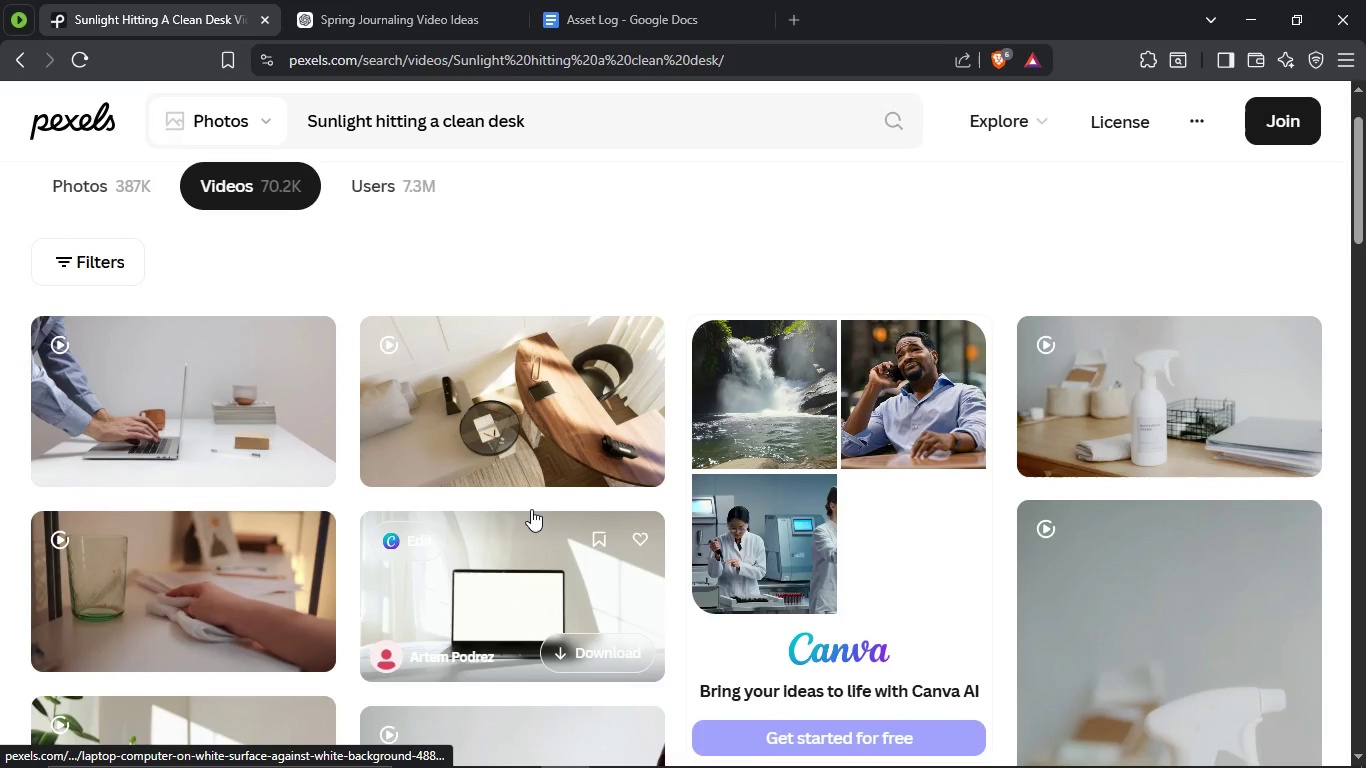 
scroll: coordinate [139, 242], scroll_direction: up, amount: 2.0
 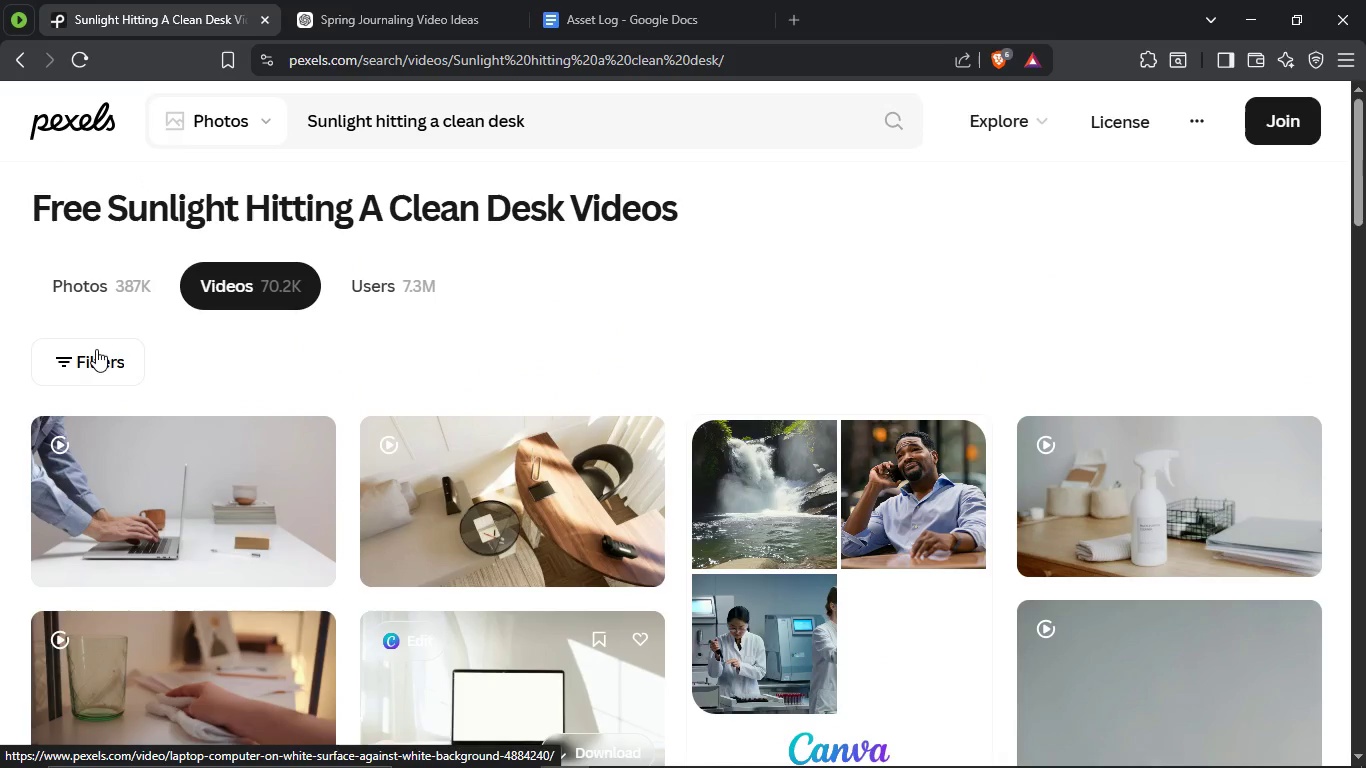 
left_click([96, 354])
 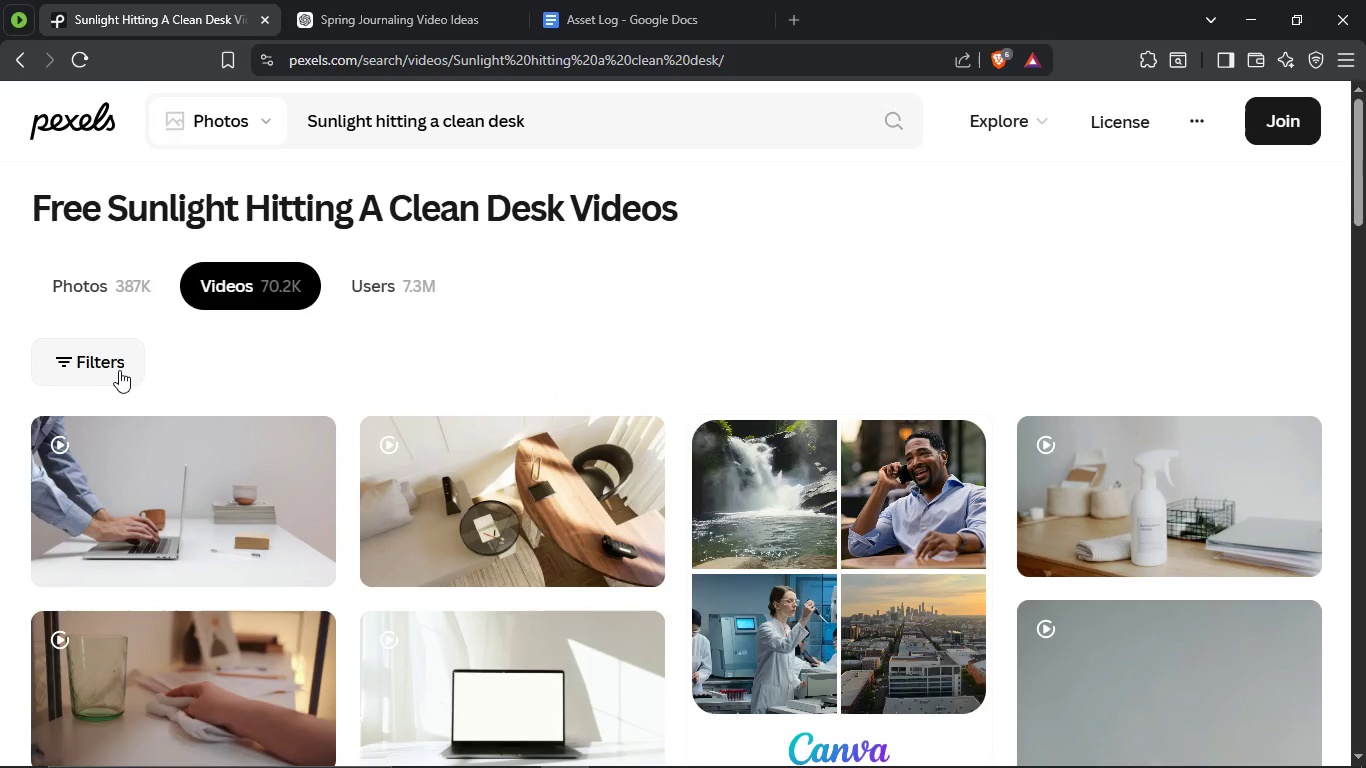 
left_click([83, 372])
 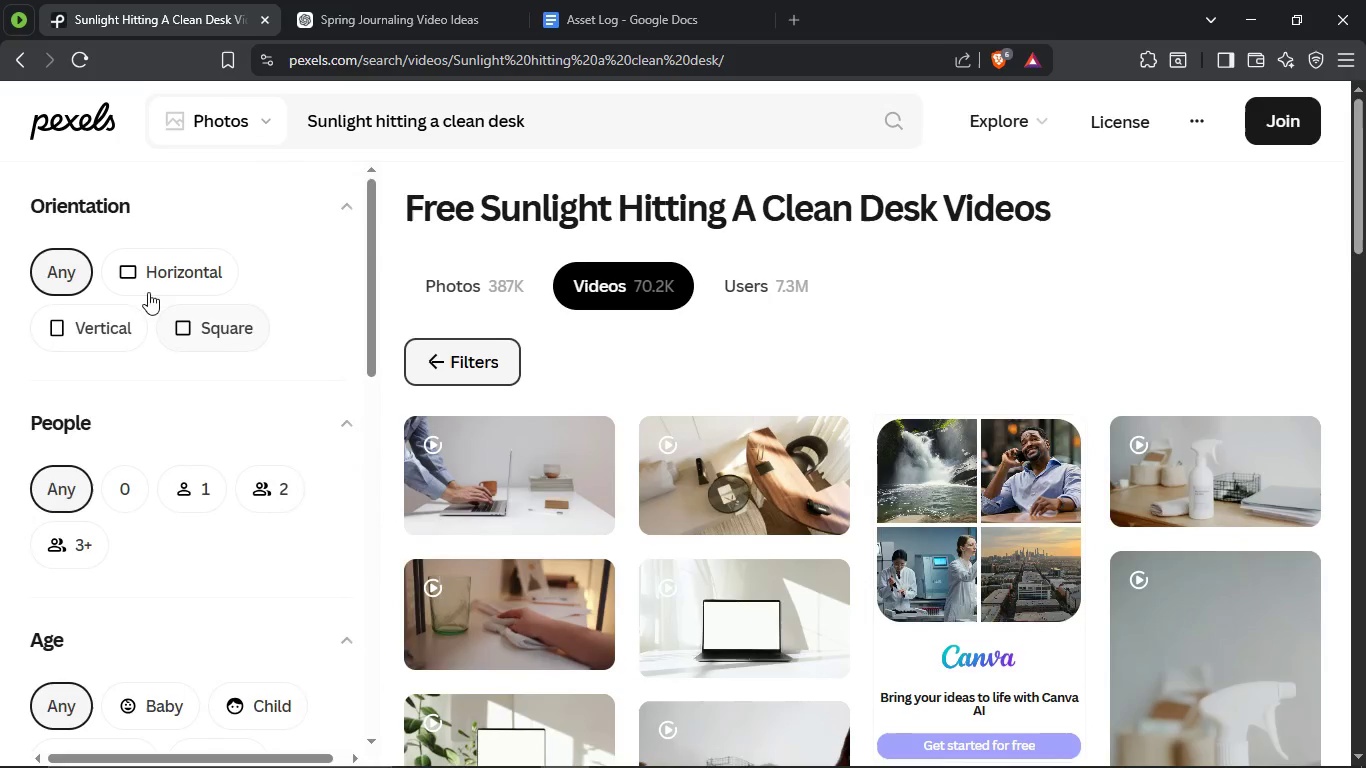 
left_click([105, 331])
 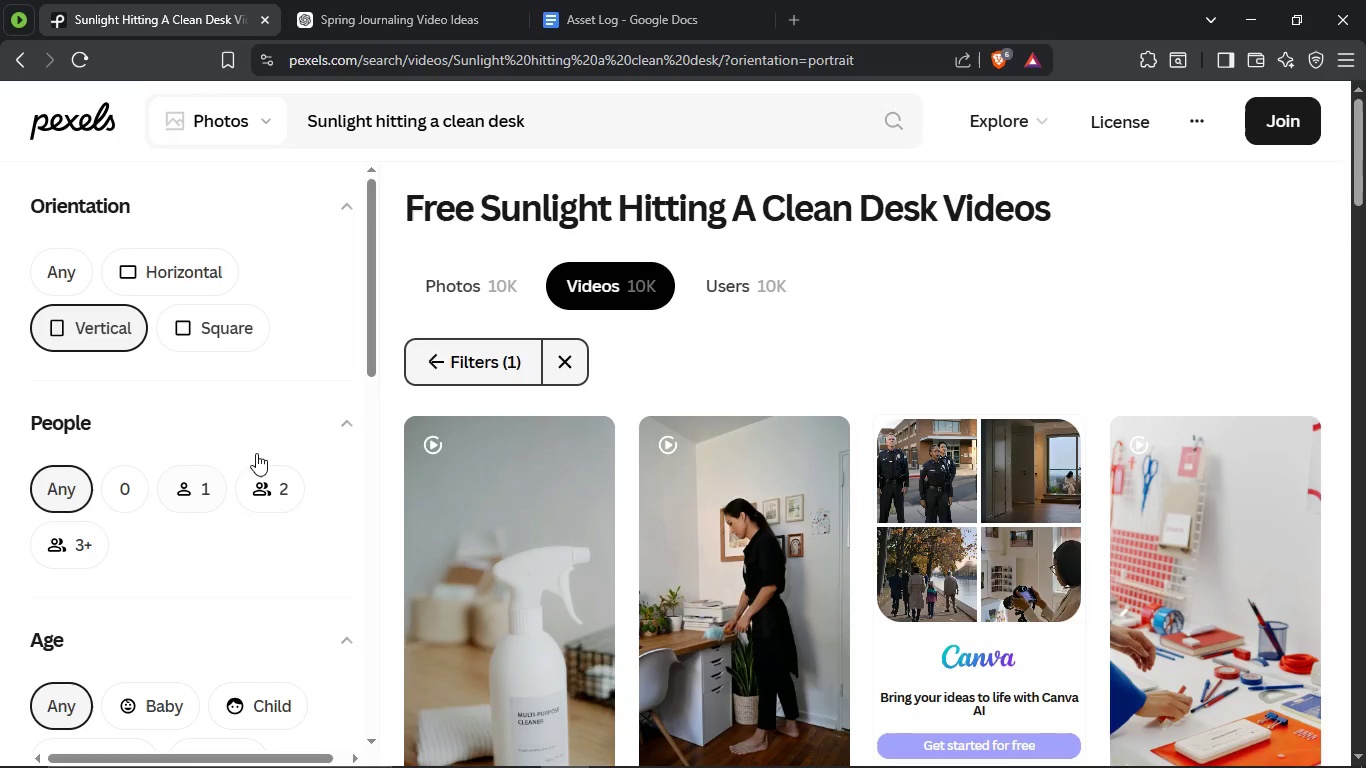 
wait(6.64)
 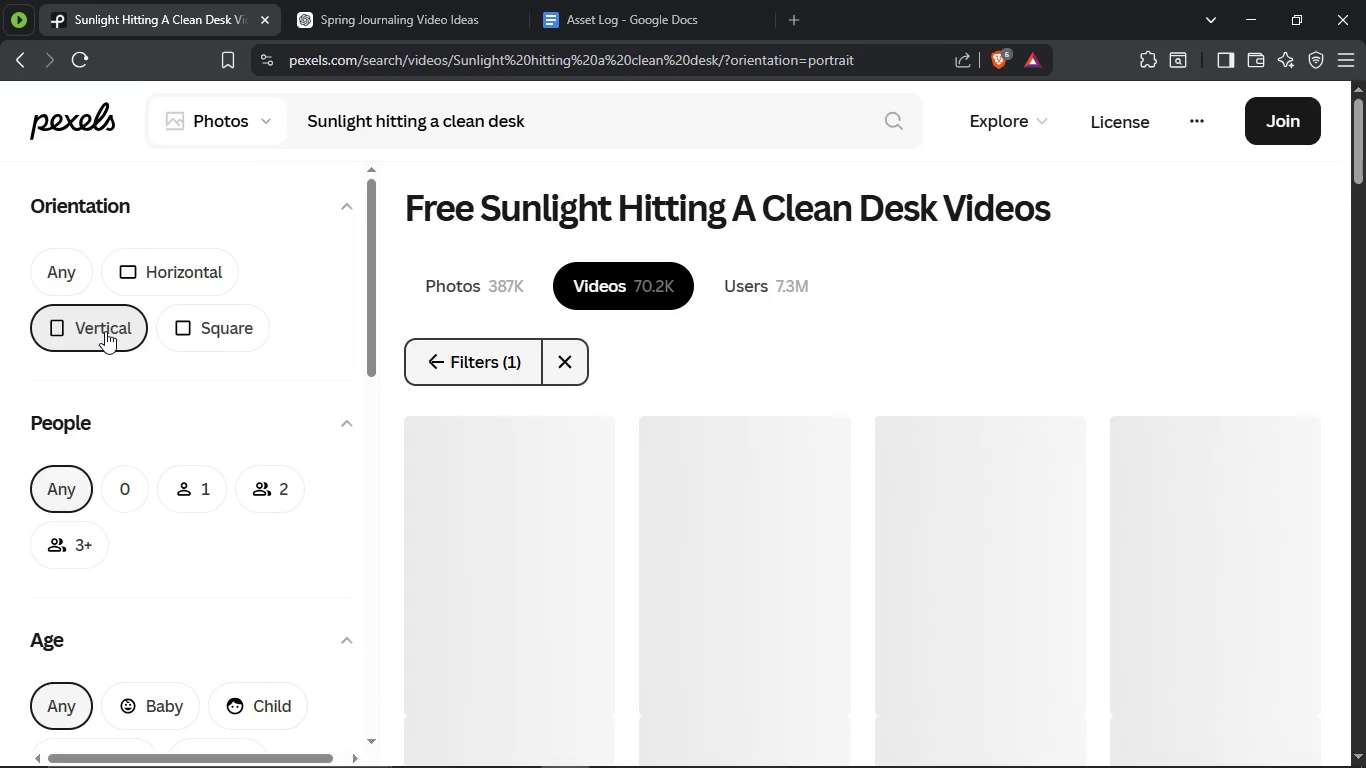 
left_click([866, 292])
 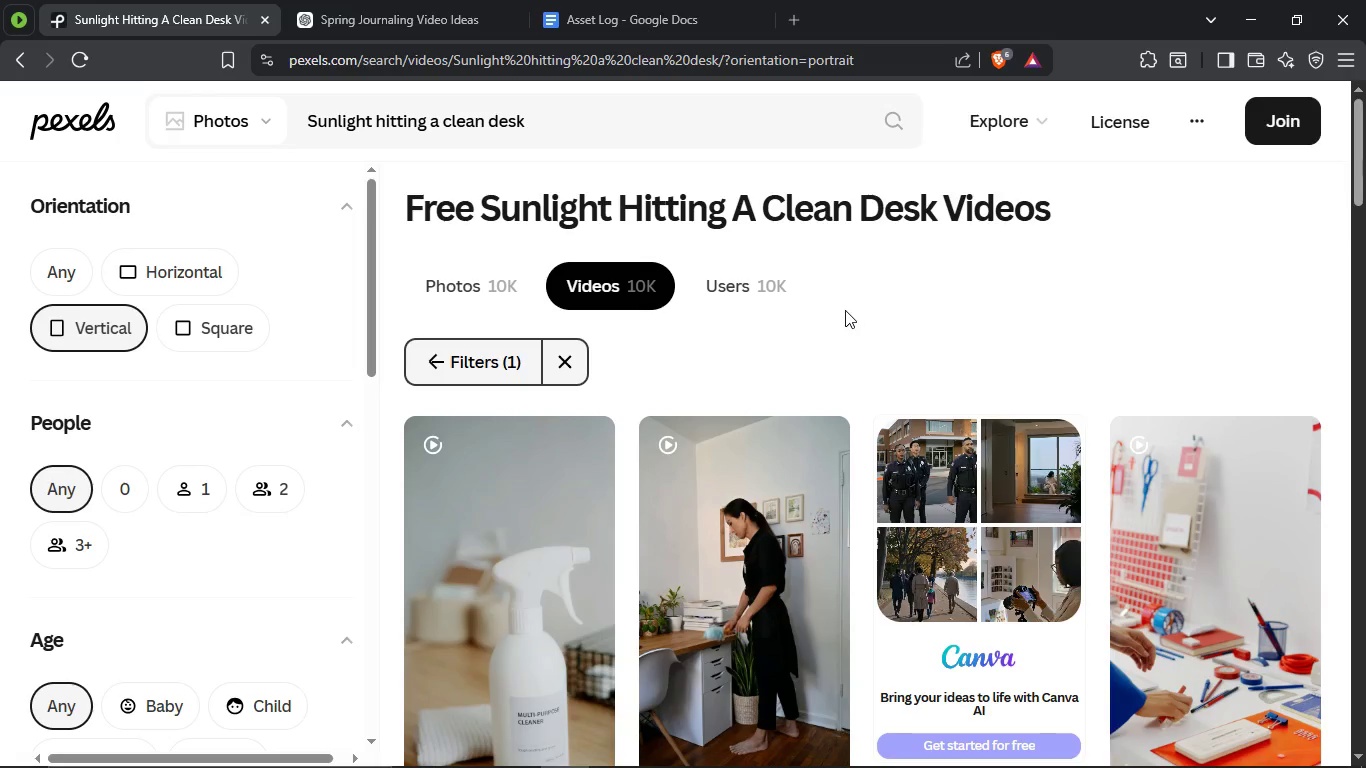 
scroll: coordinate [842, 313], scroll_direction: down, amount: 2.0
 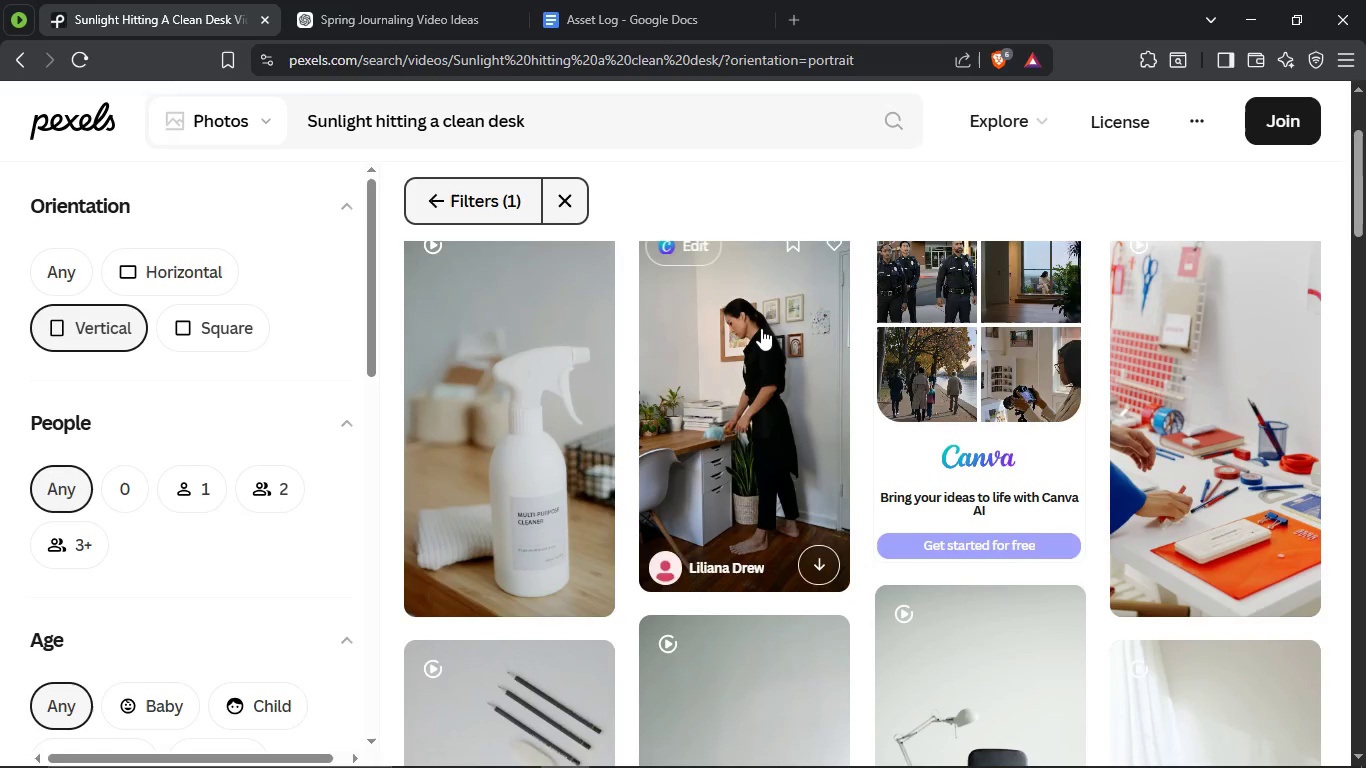 
scroll: coordinate [759, 329], scroll_direction: none, amount: 0.0
 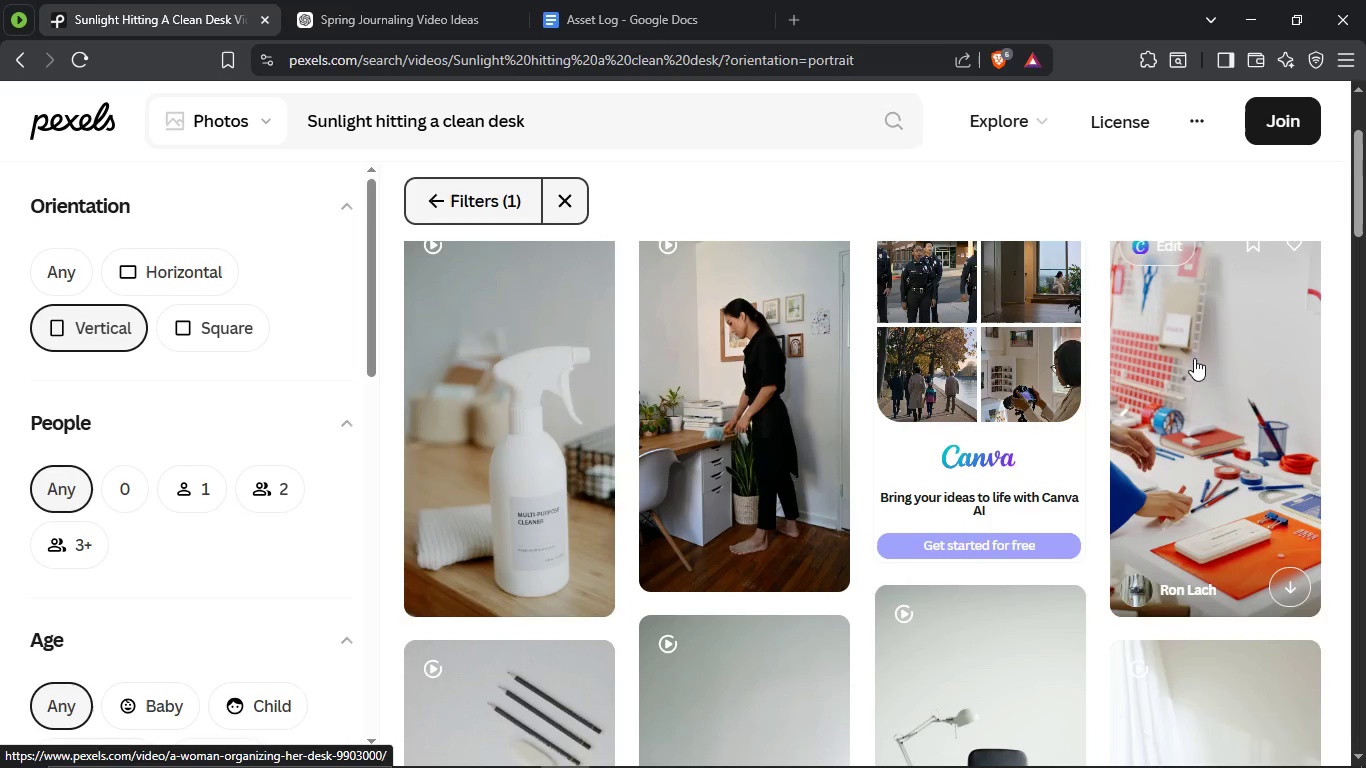 
scroll: coordinate [1194, 356], scroll_direction: down, amount: 3.0
 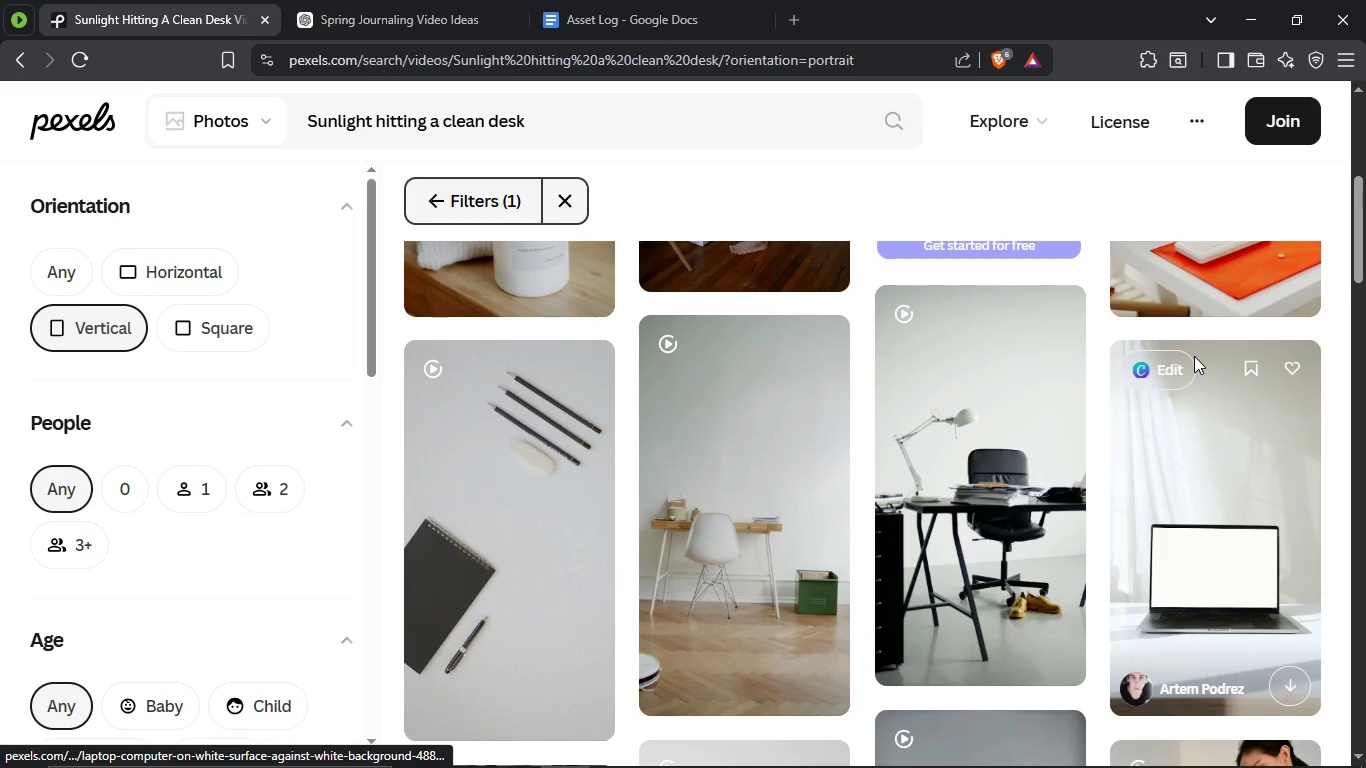 
scroll: coordinate [1194, 355], scroll_direction: up, amount: 3.0
 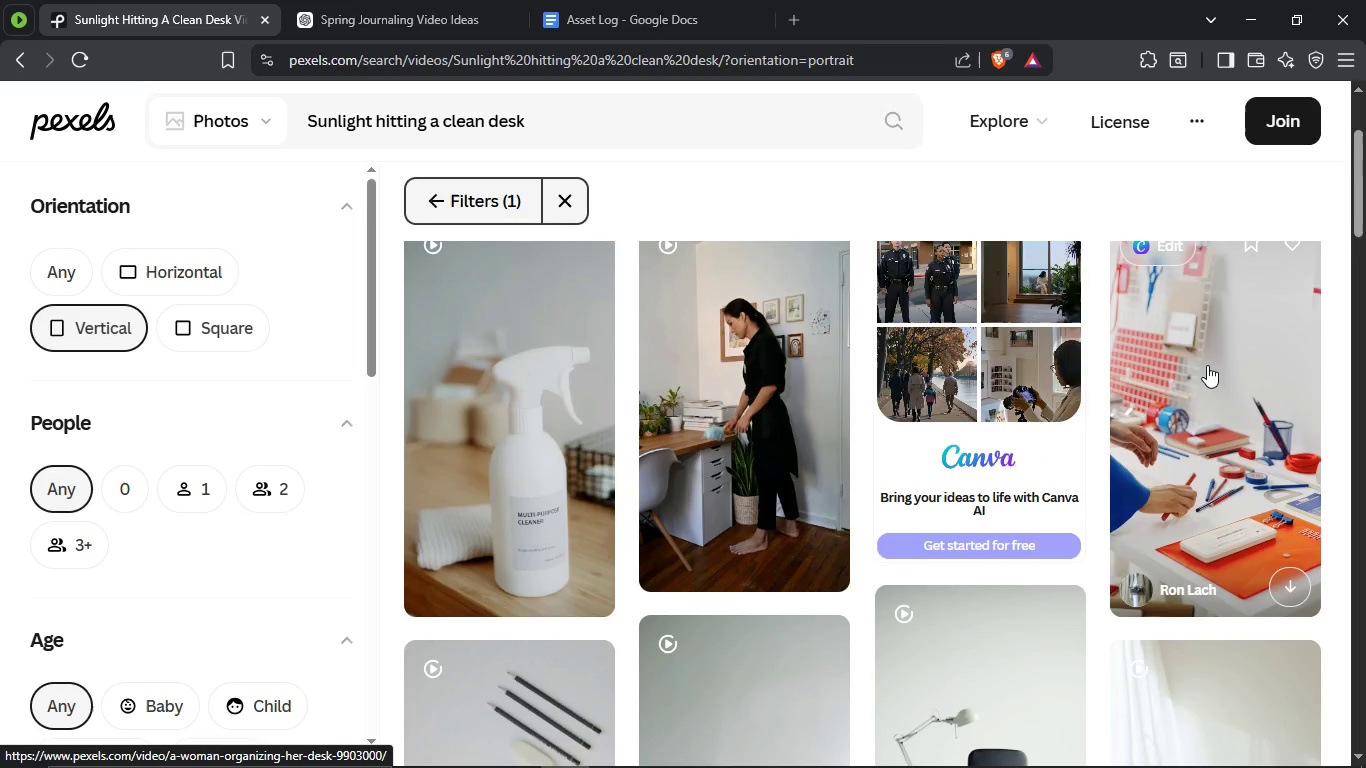 
left_click([1207, 365])
 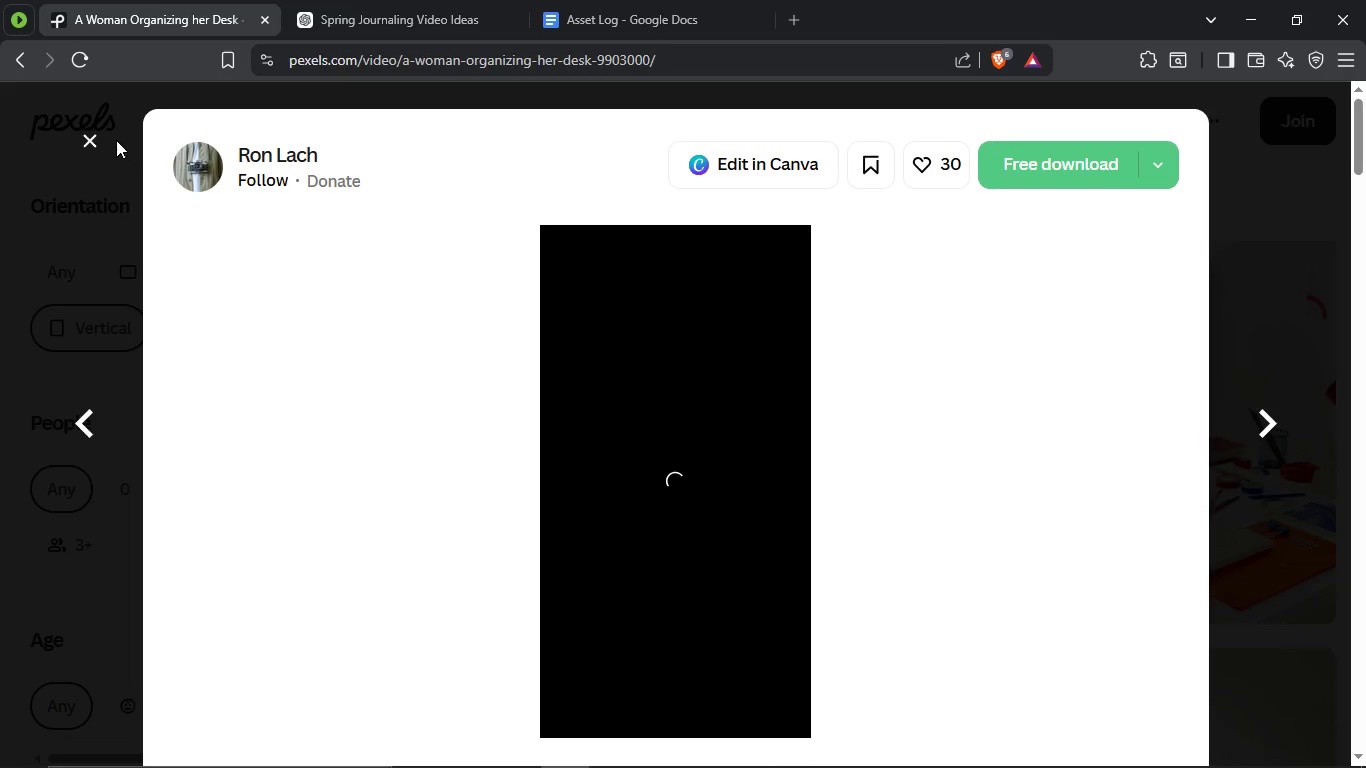 
left_click([87, 144])
 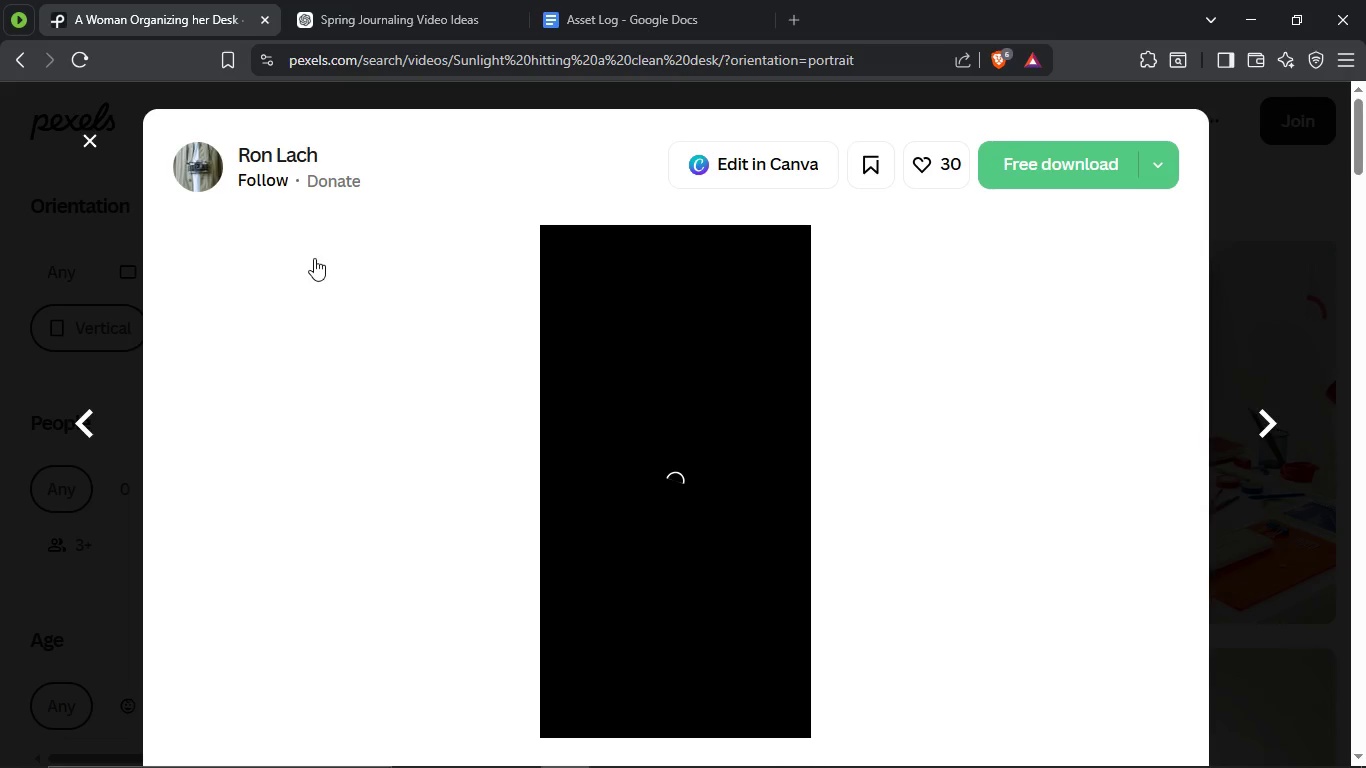 
scroll: coordinate [760, 348], scroll_direction: down, amount: 6.0
 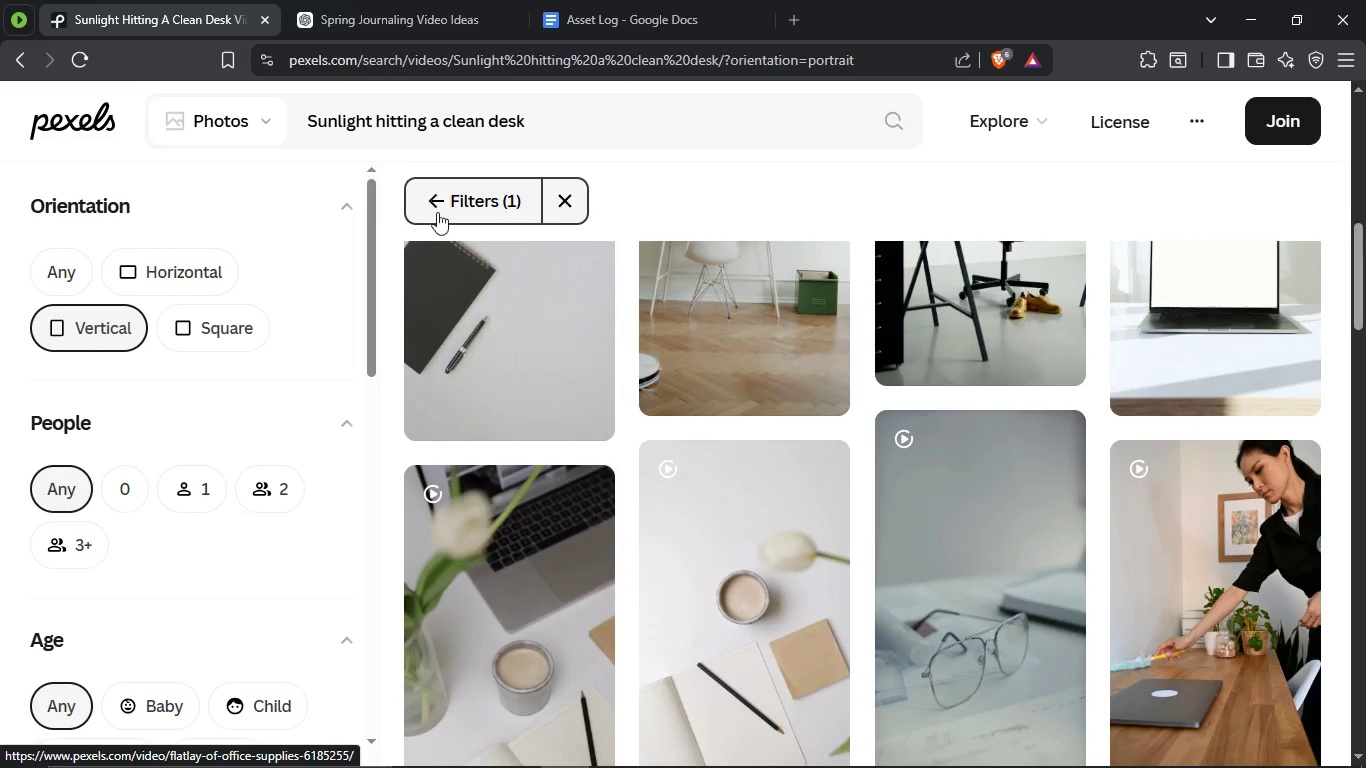 
left_click([483, 208])
 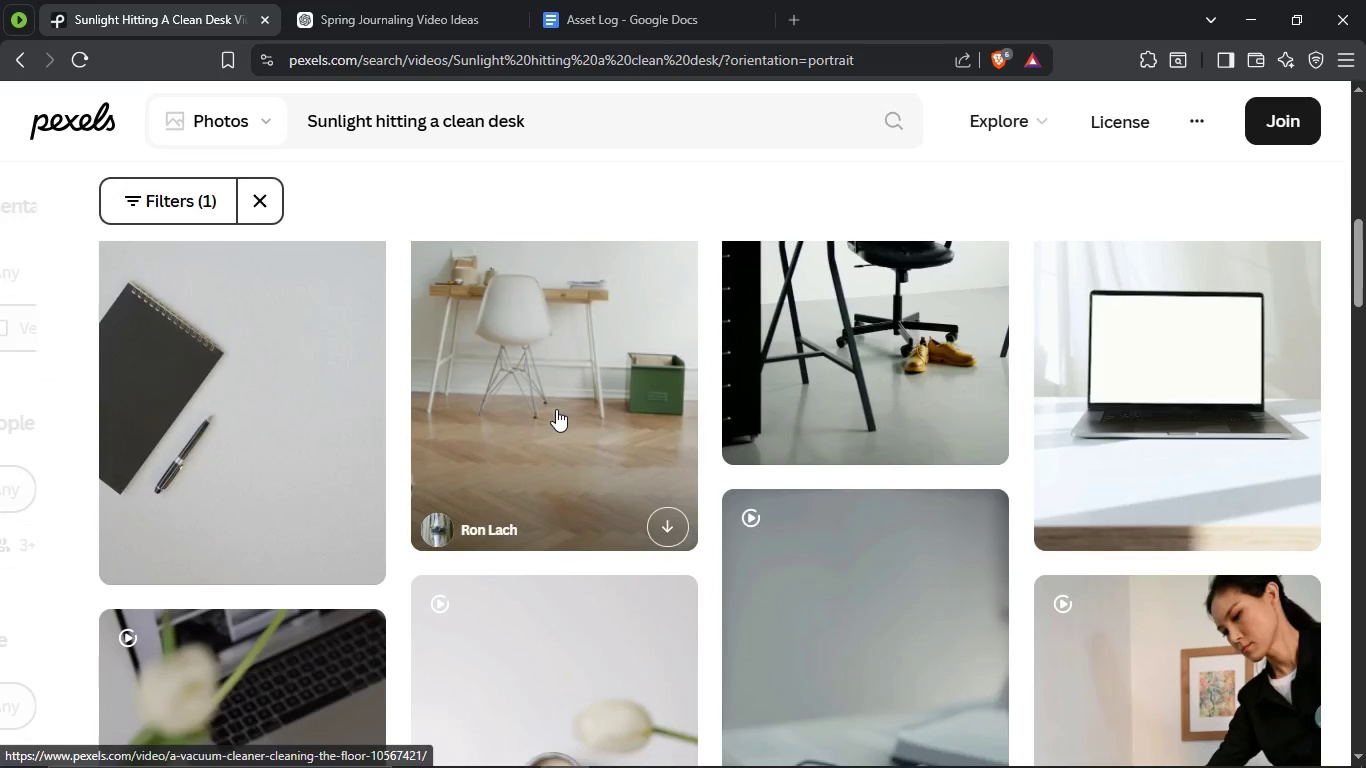 
scroll: coordinate [583, 417], scroll_direction: down, amount: 9.0
 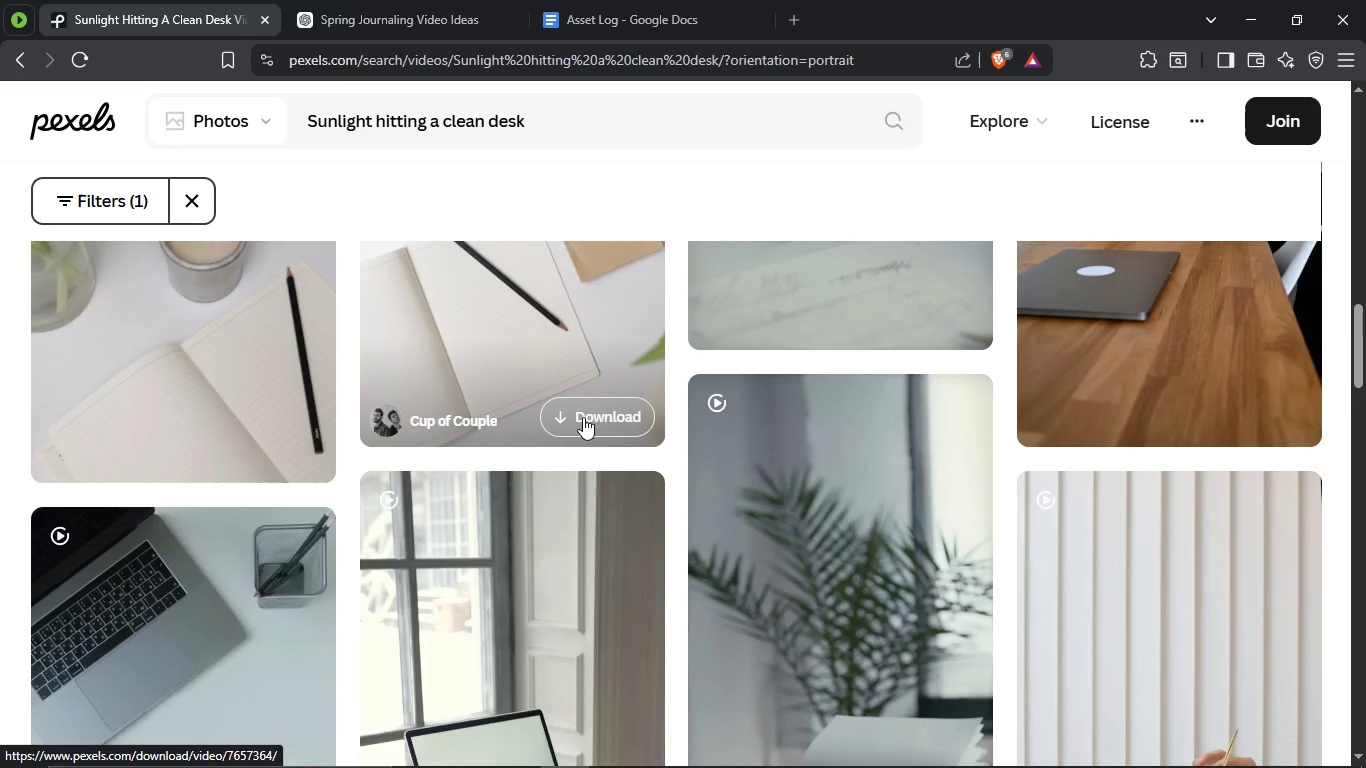 
scroll: coordinate [583, 417], scroll_direction: up, amount: 3.0
 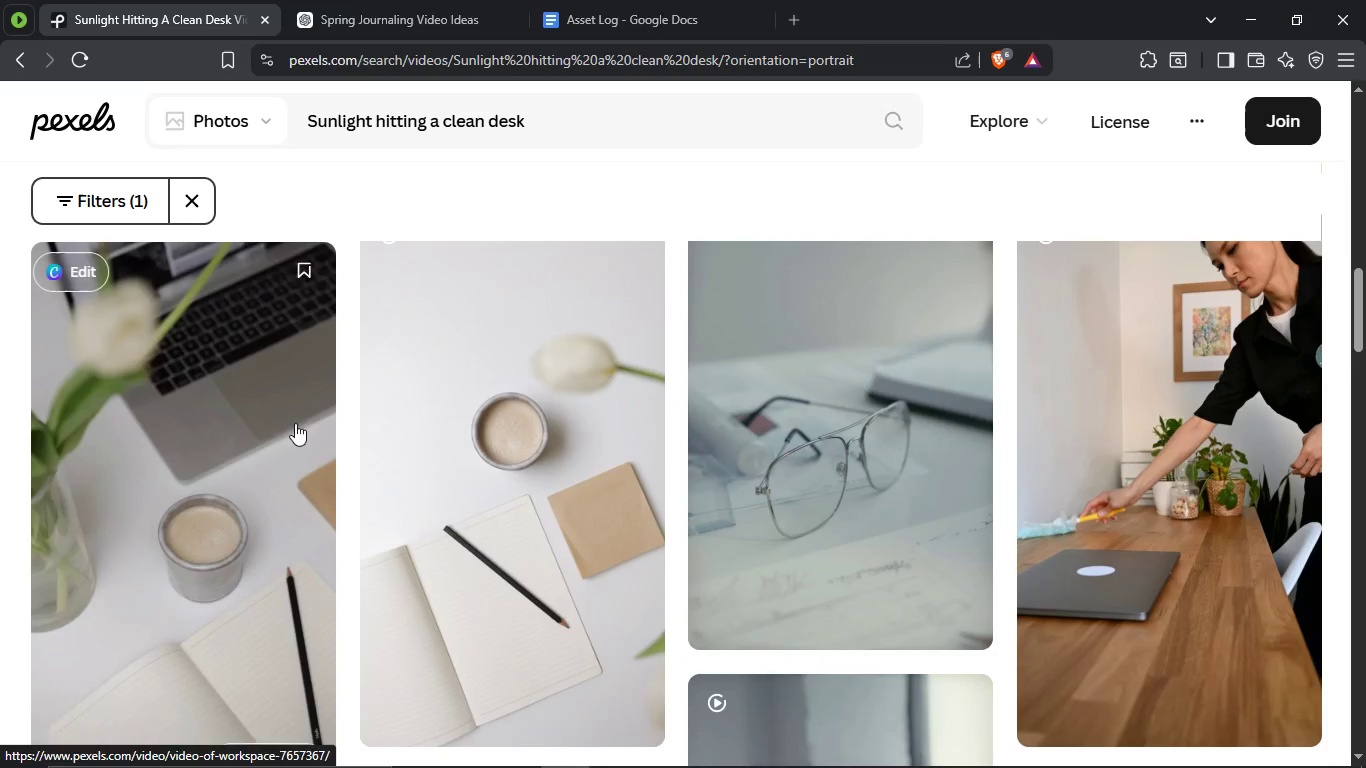 
scroll: coordinate [663, 434], scroll_direction: down, amount: 8.0
 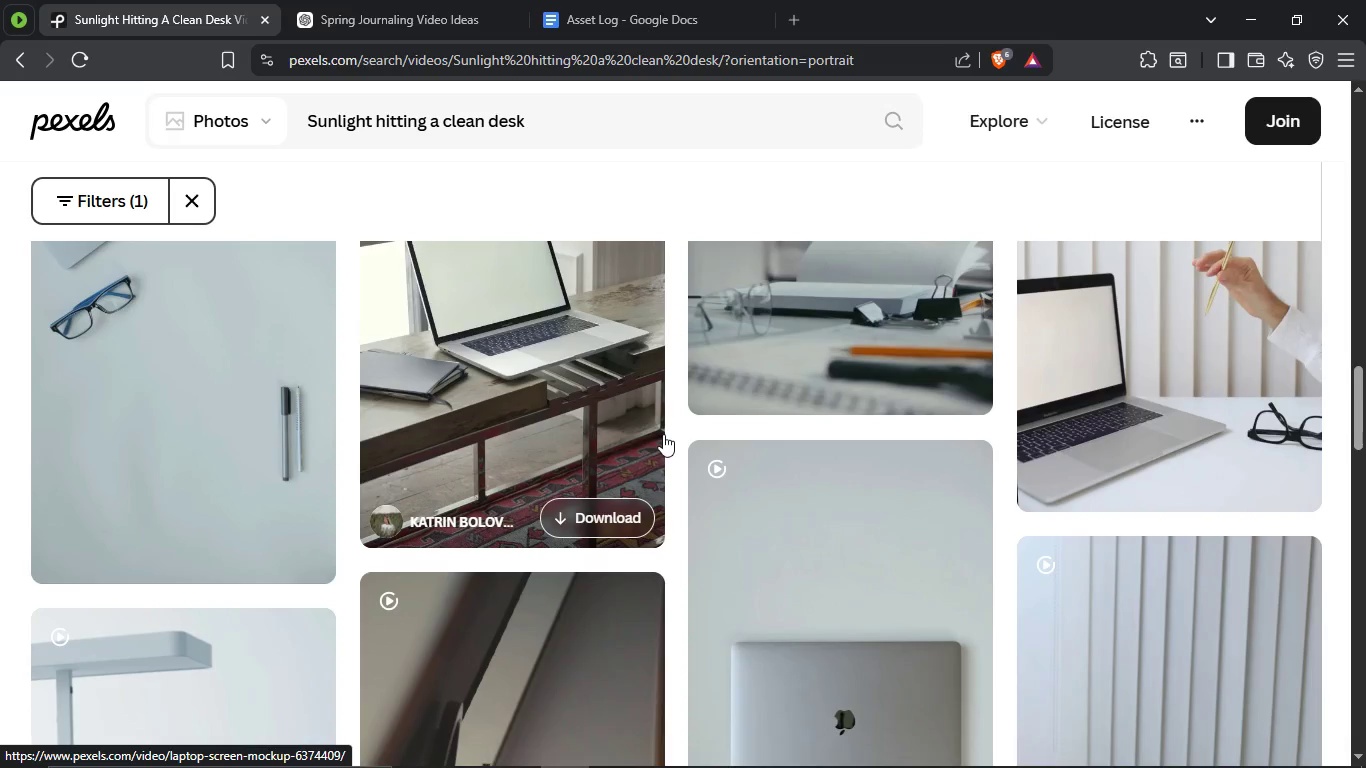 
scroll: coordinate [45, 482], scroll_direction: up, amount: 7.0
 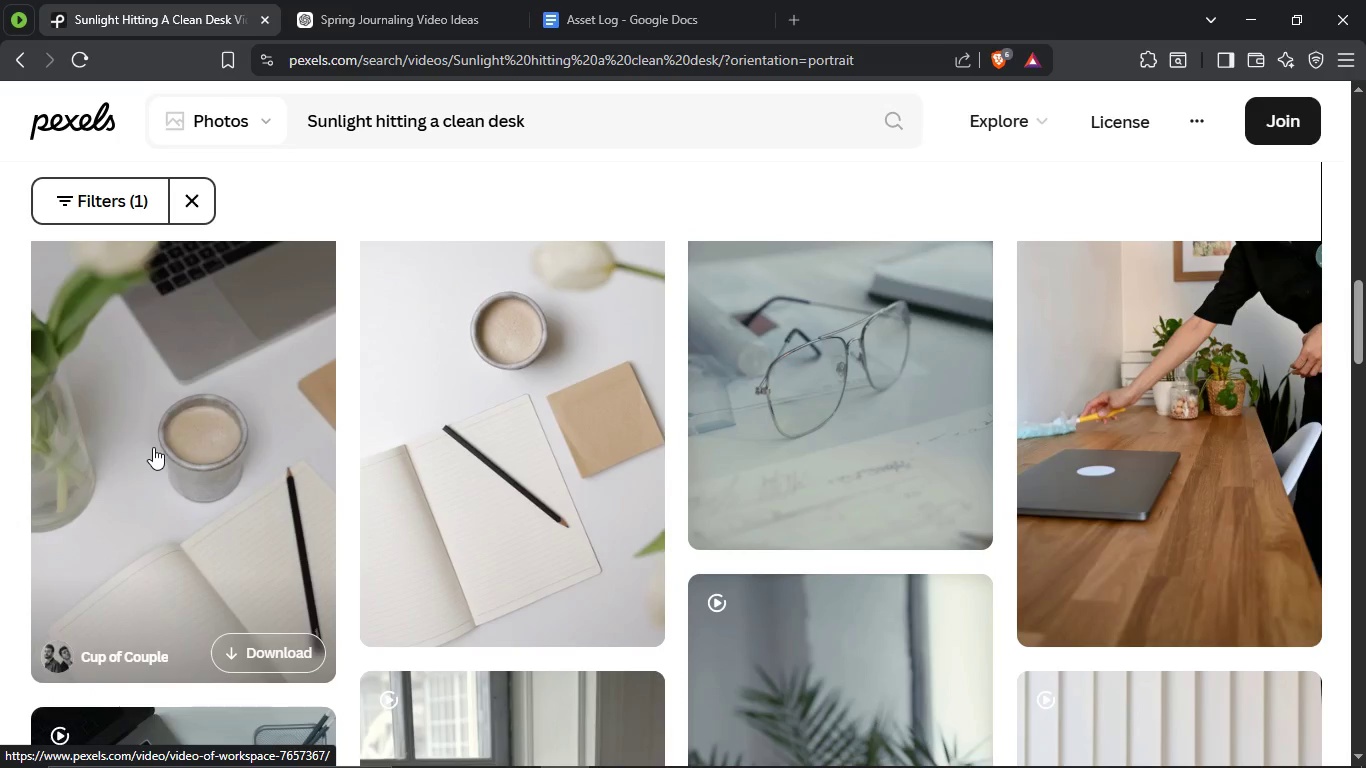 
left_click([153, 447])
 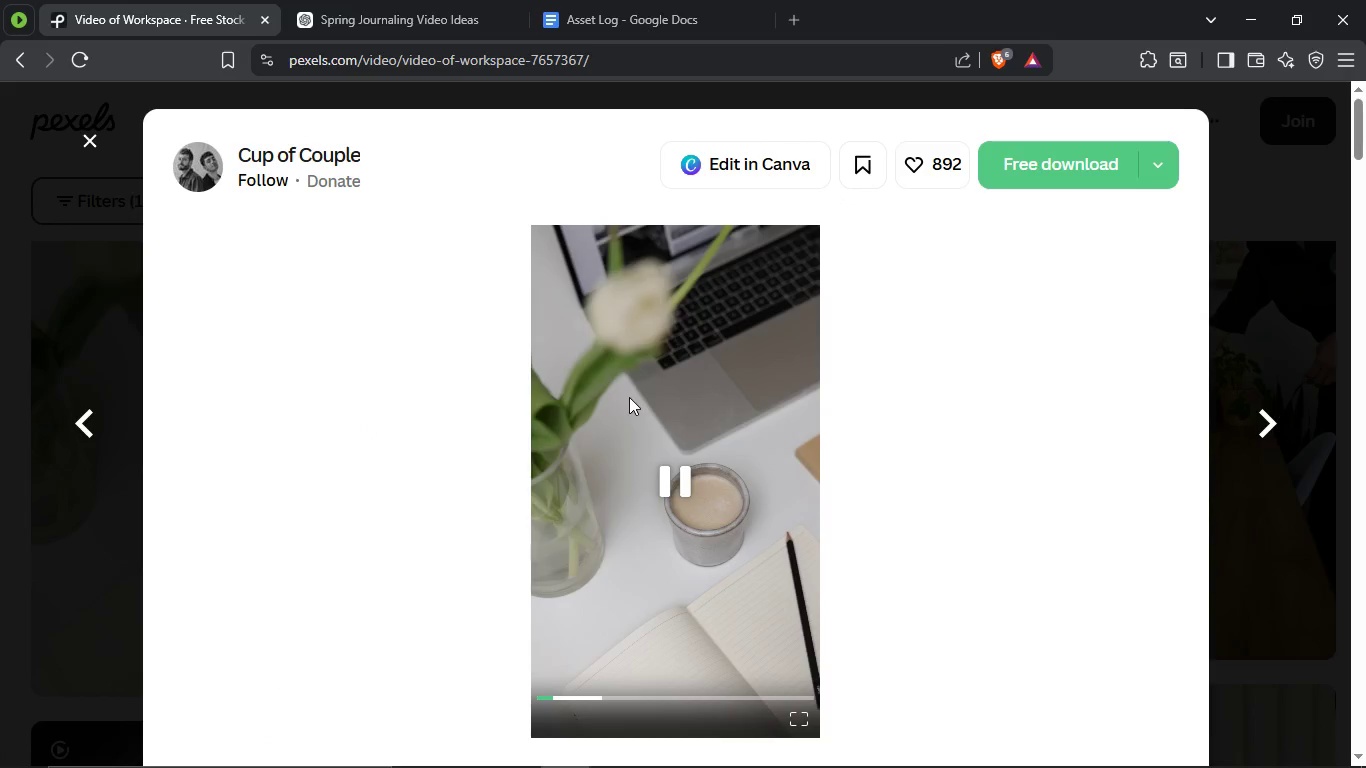 
scroll: coordinate [708, 373], scroll_direction: down, amount: 9.0
 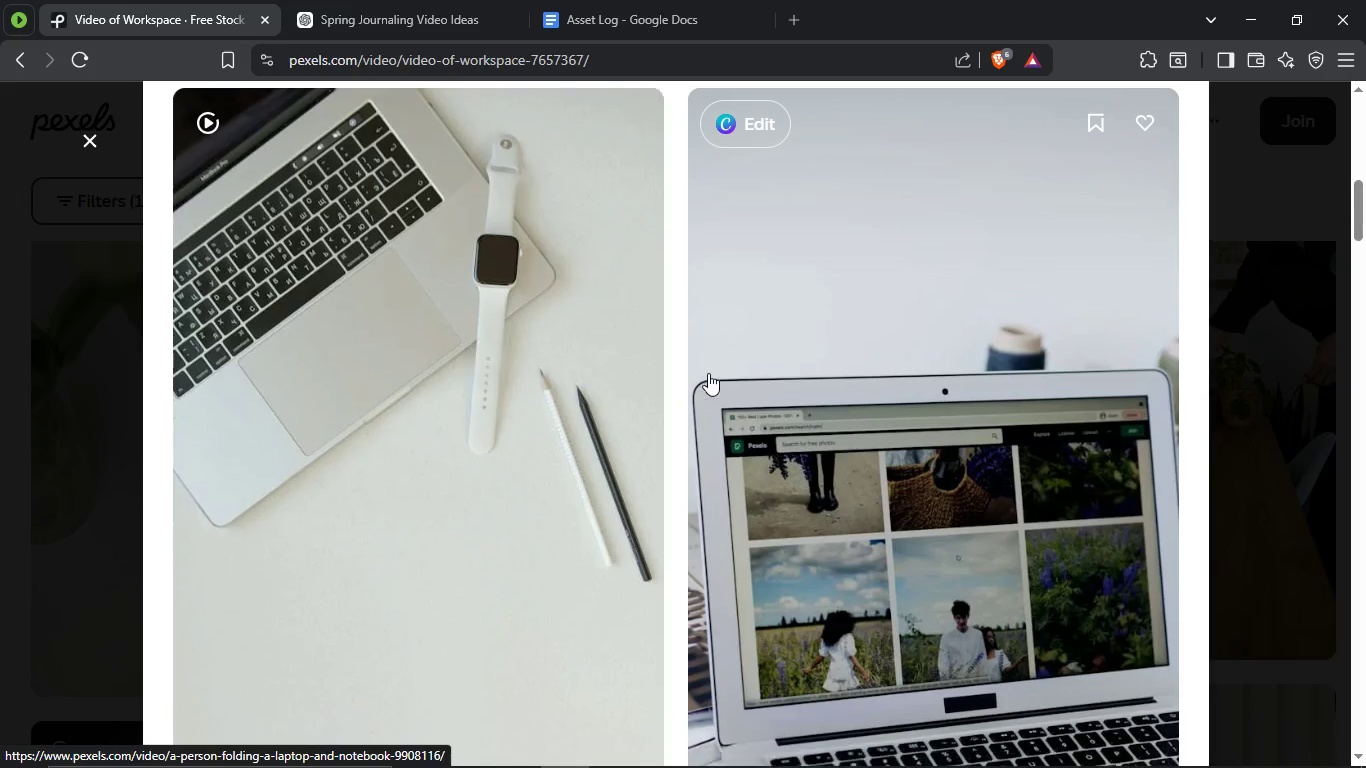 
scroll: coordinate [708, 373], scroll_direction: up, amount: 12.0
 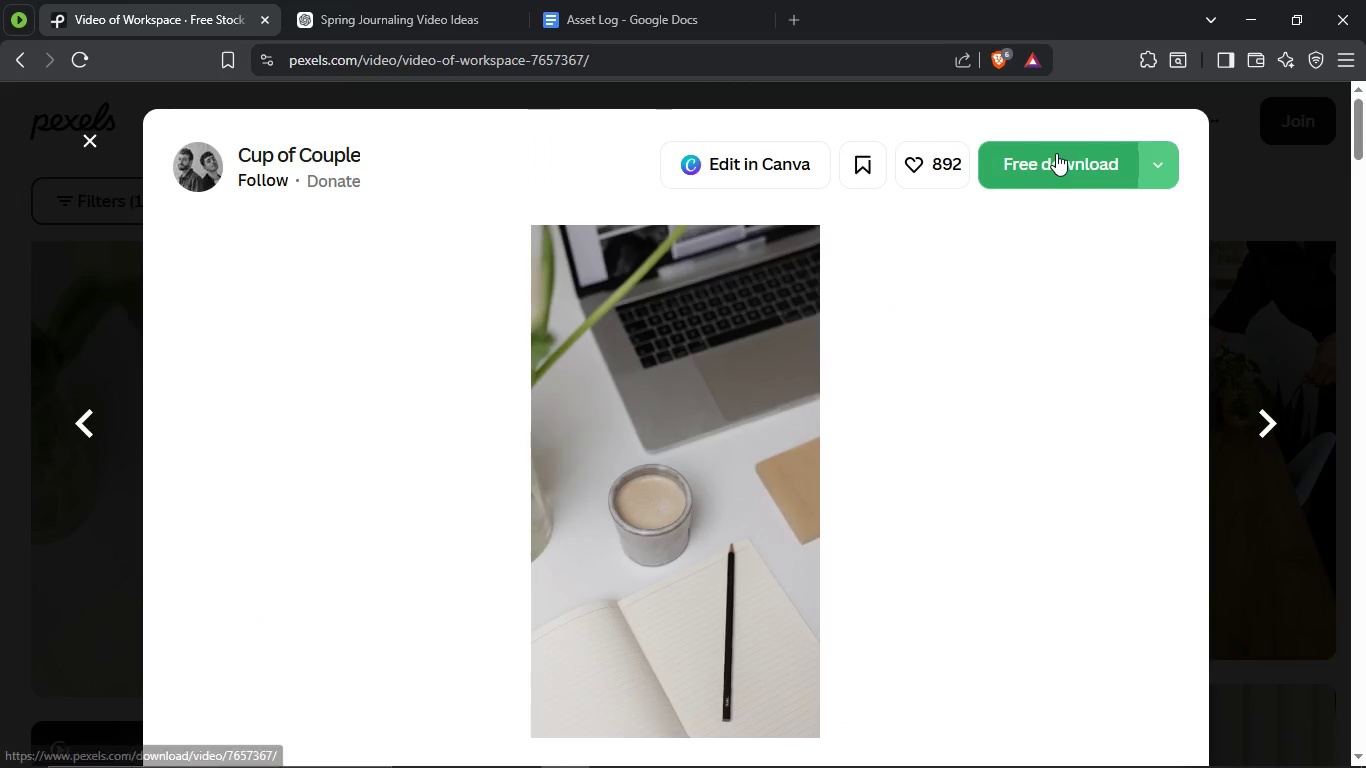 
left_click([1056, 153])
 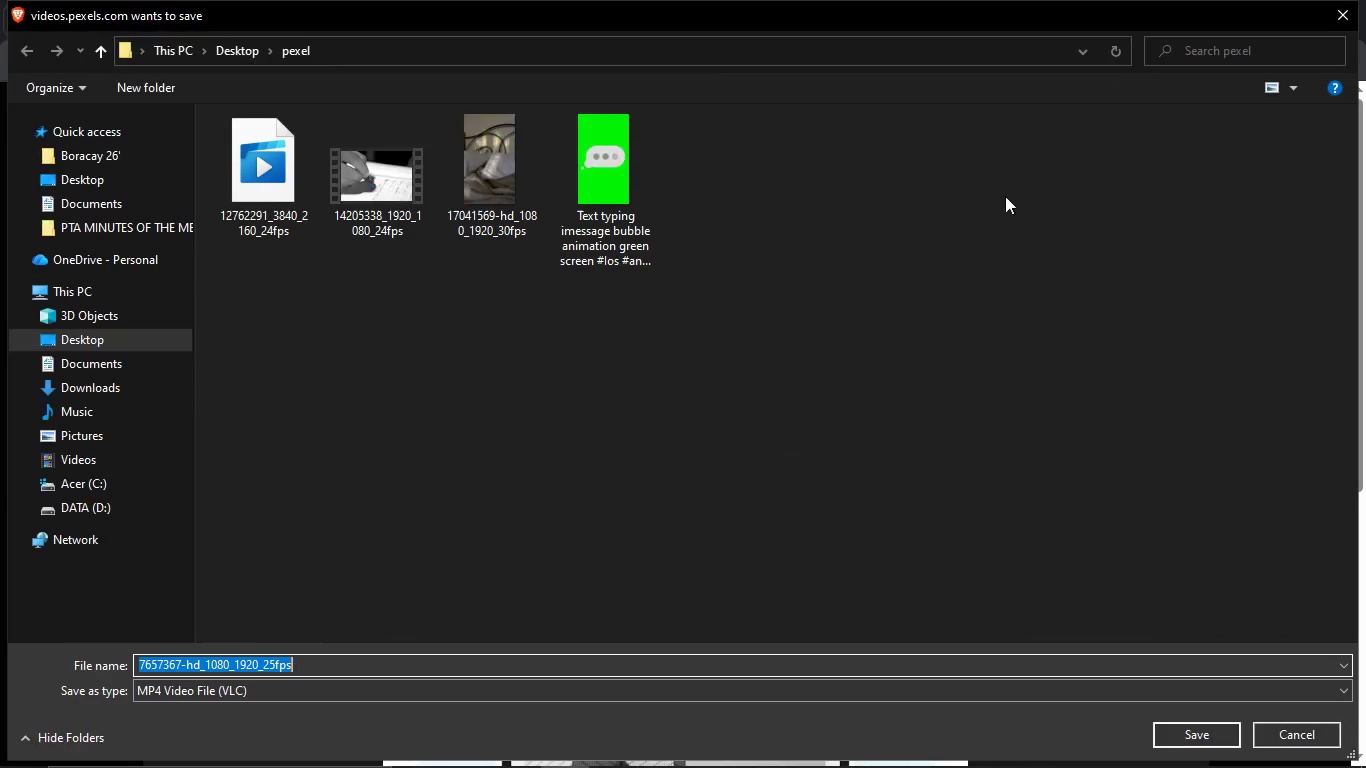 
left_click([1178, 738])
 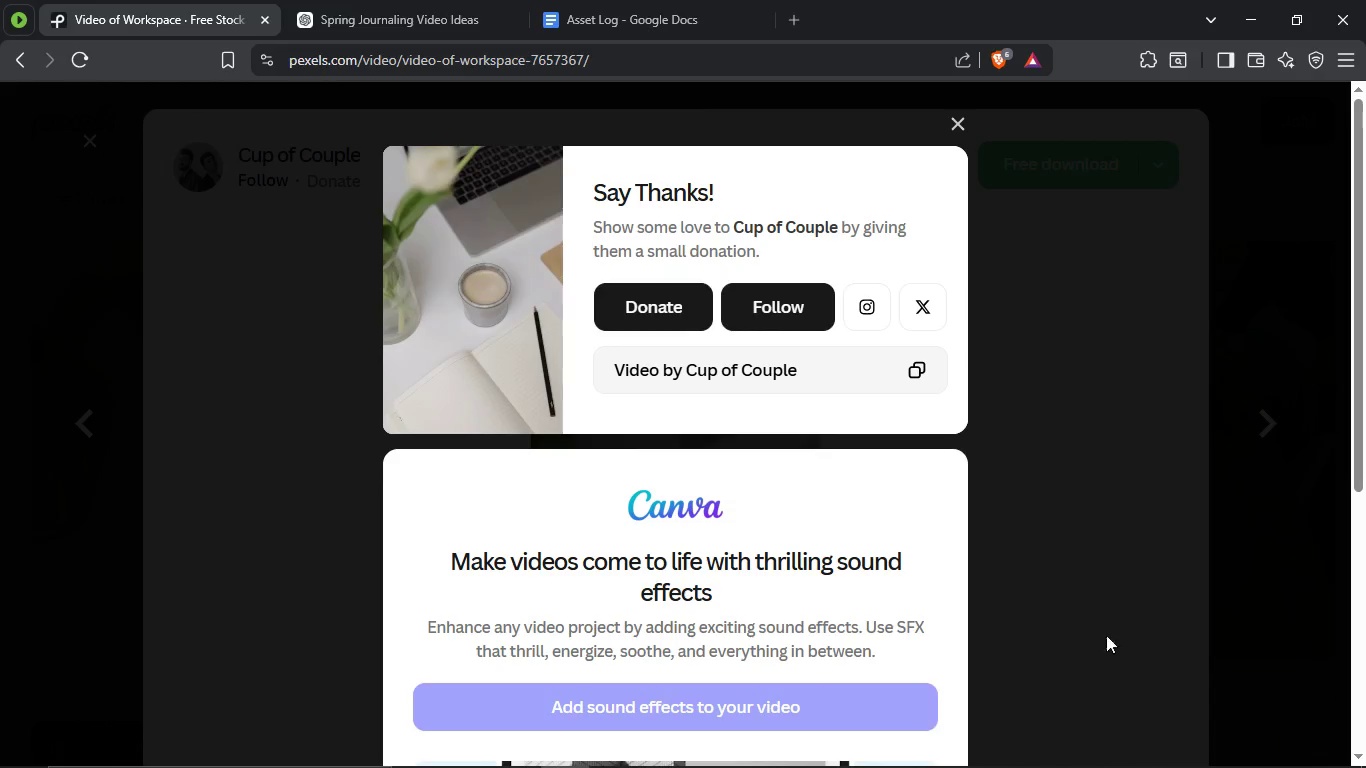 
key(Alt+AltLeft)
 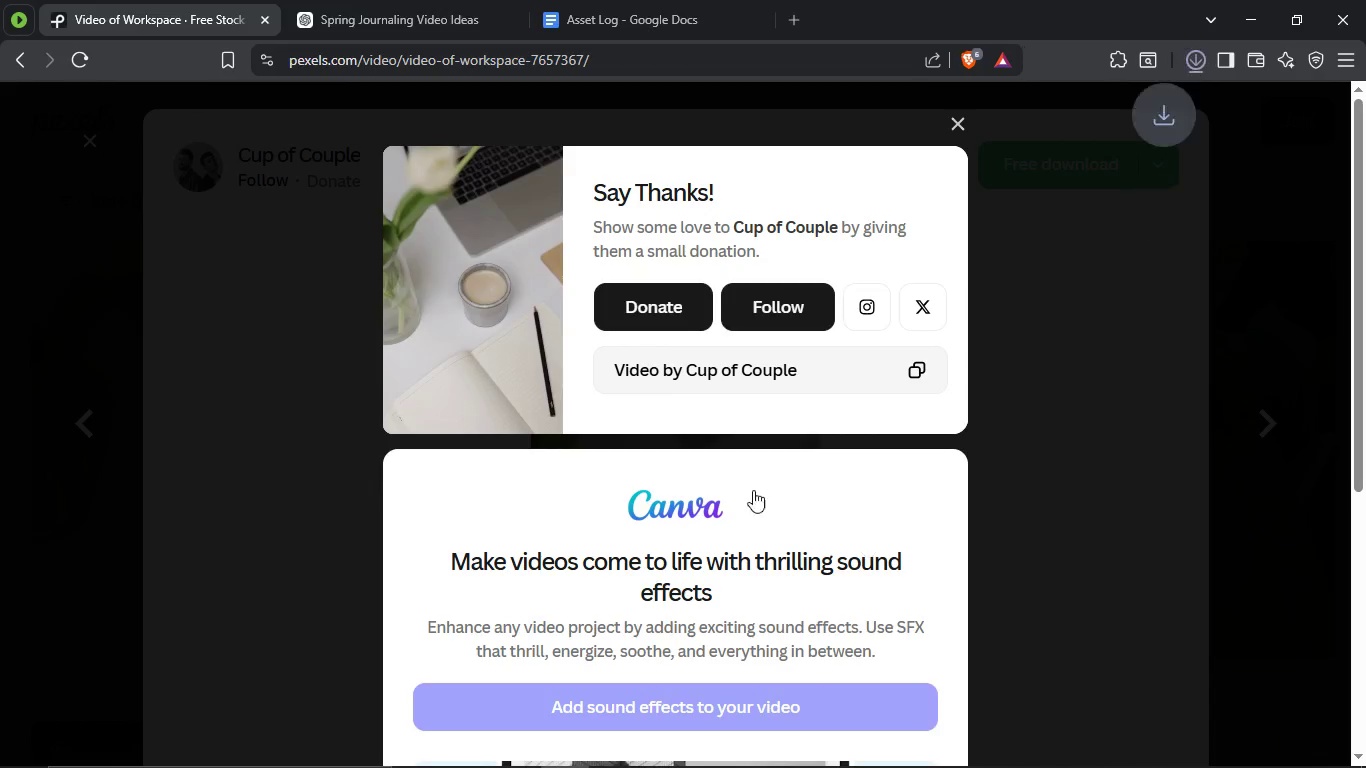 
key(Alt+Tab)
 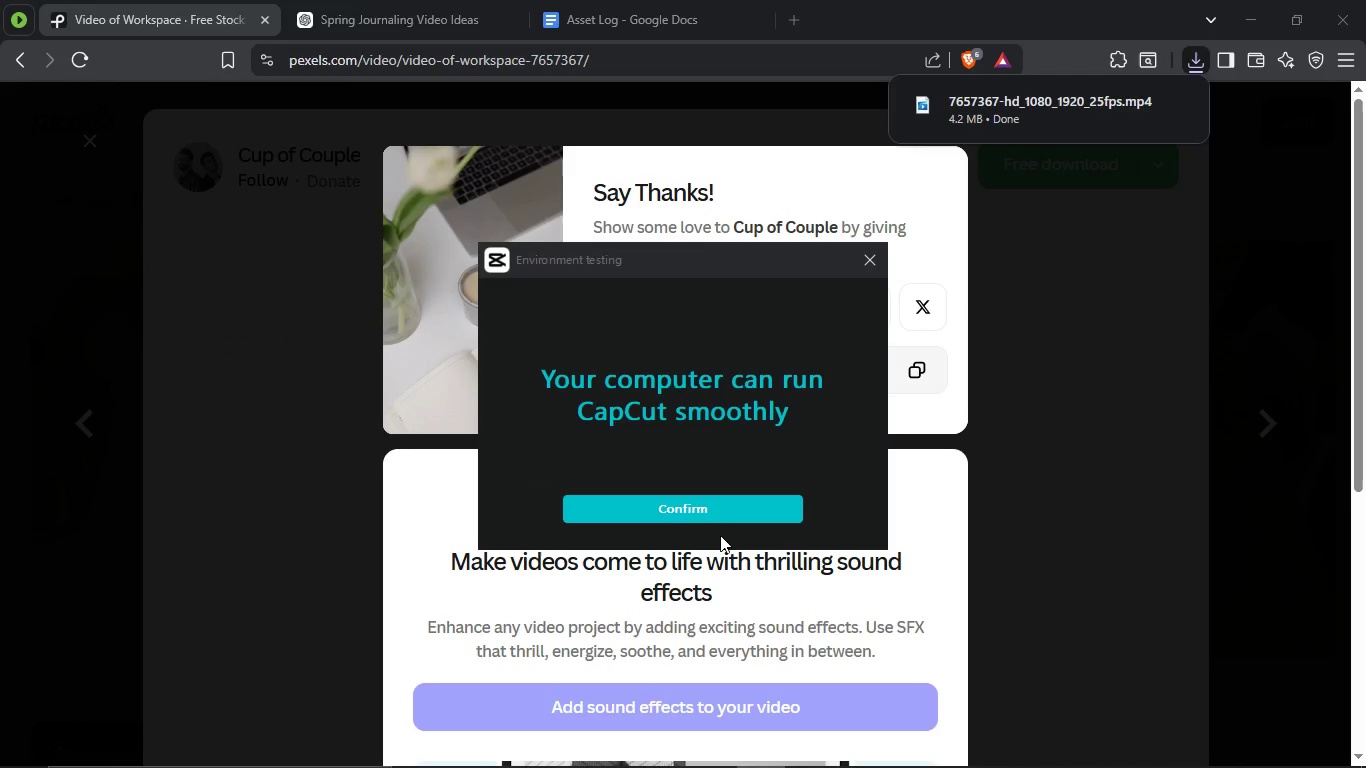 
left_click([716, 511])
 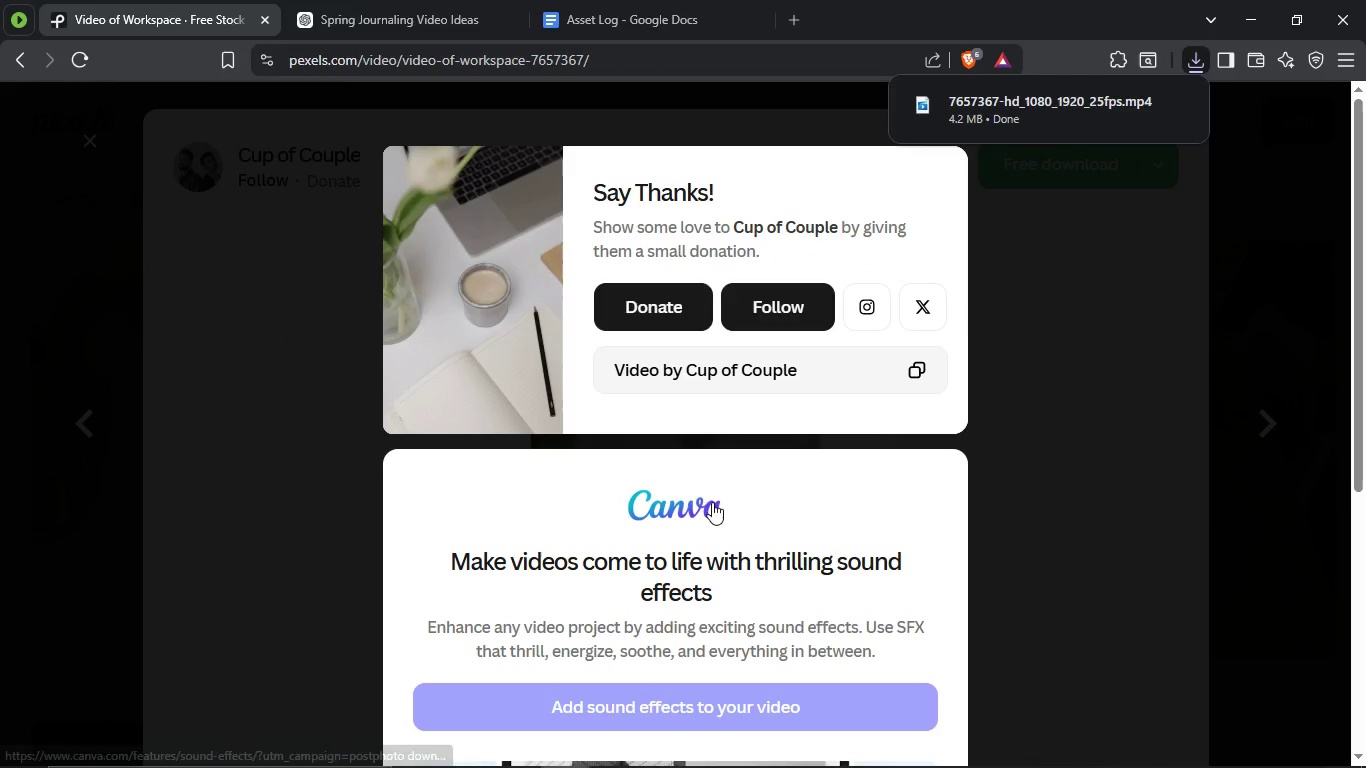 
key(Alt+Tab)